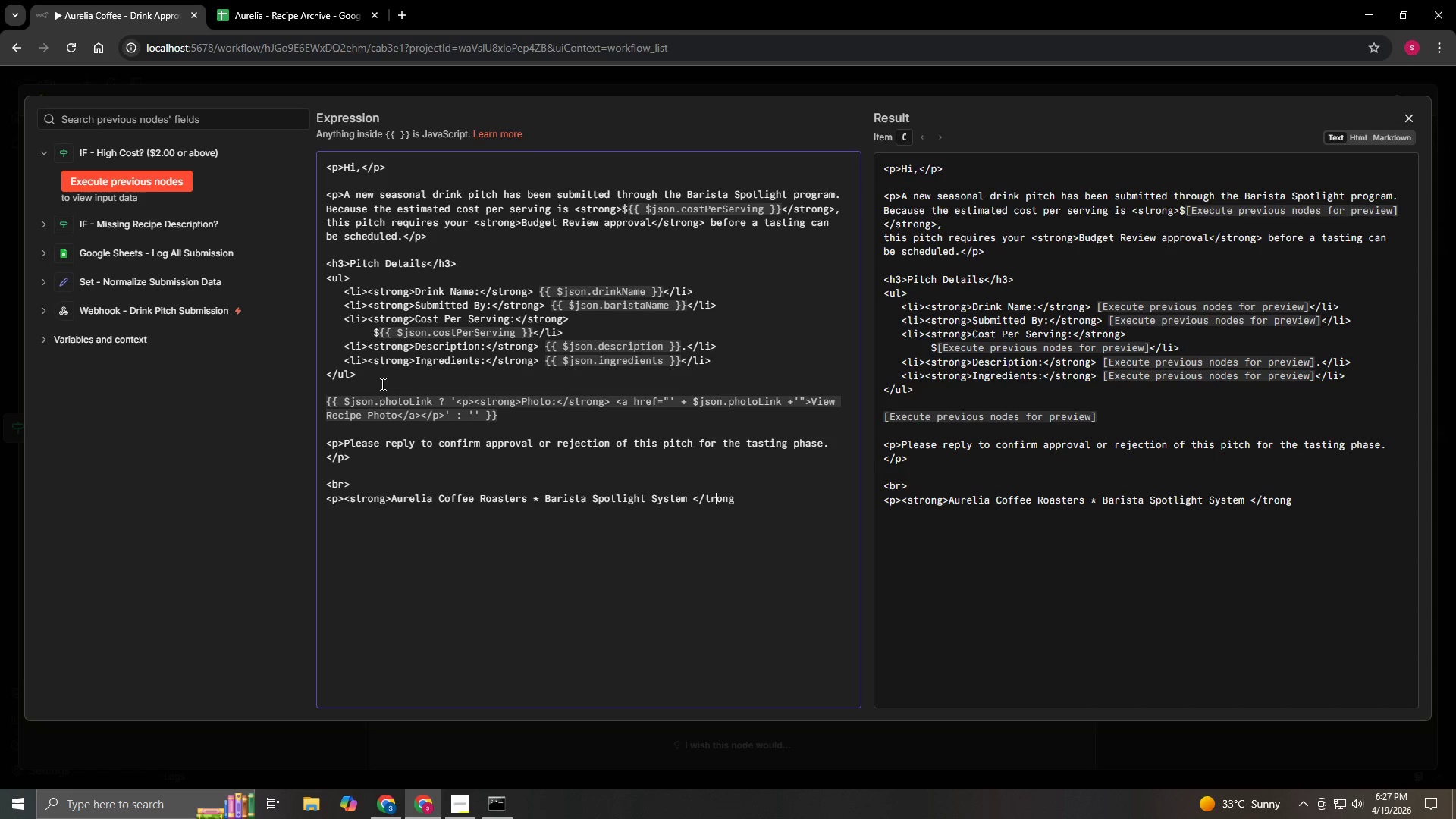 
key(ArrowLeft)
 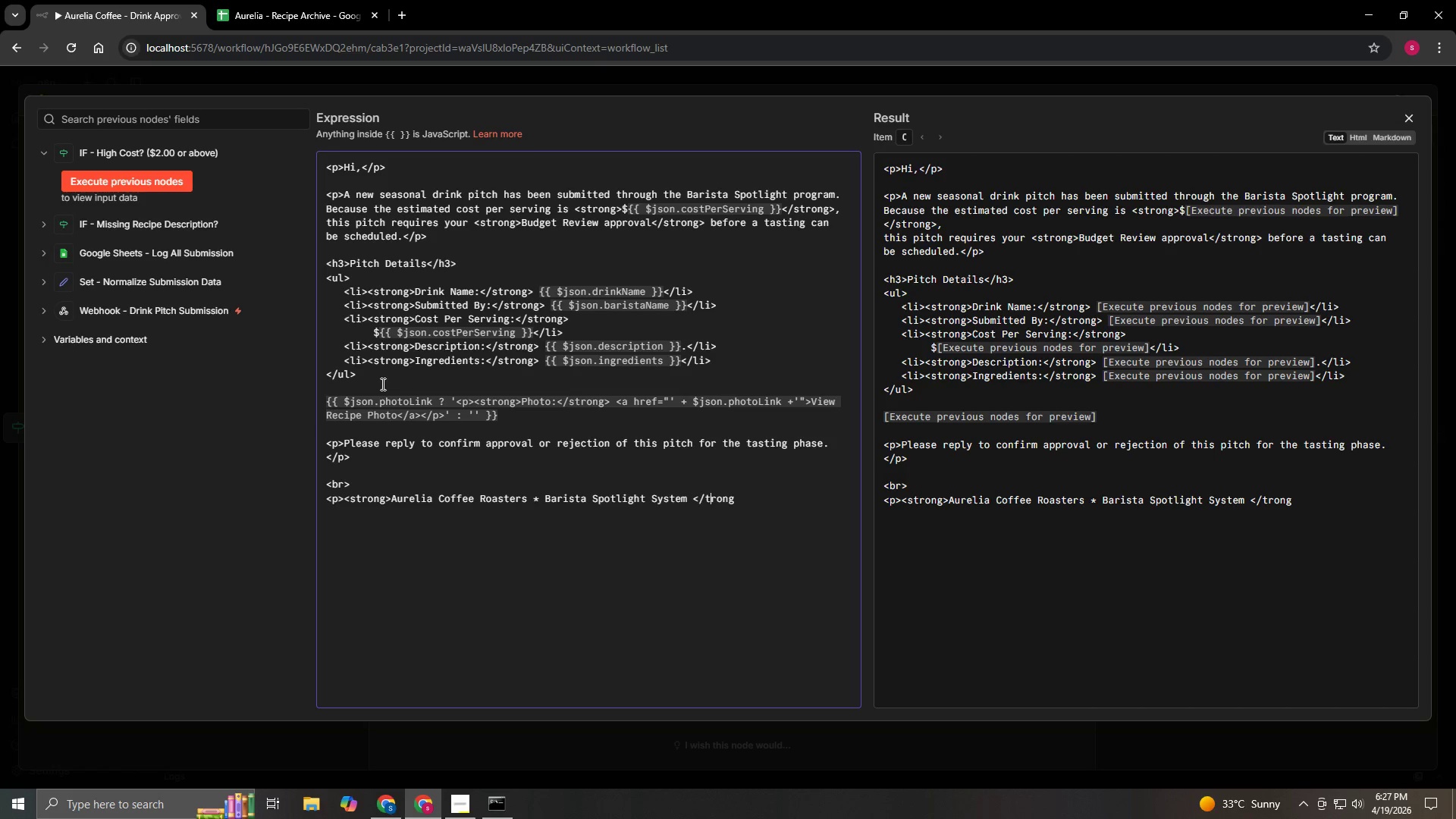 
key(ArrowLeft)
 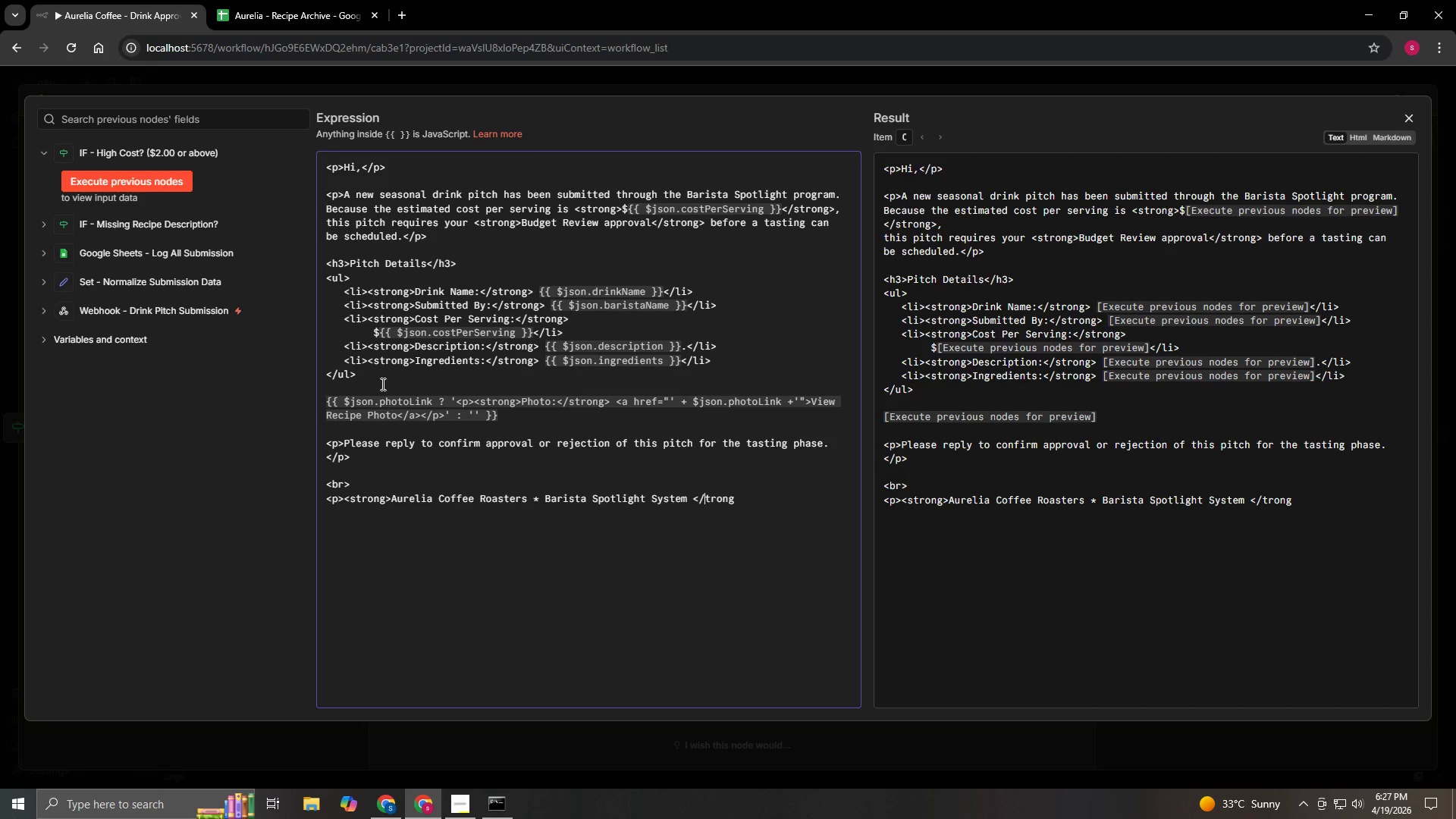 
key(ArrowLeft)
 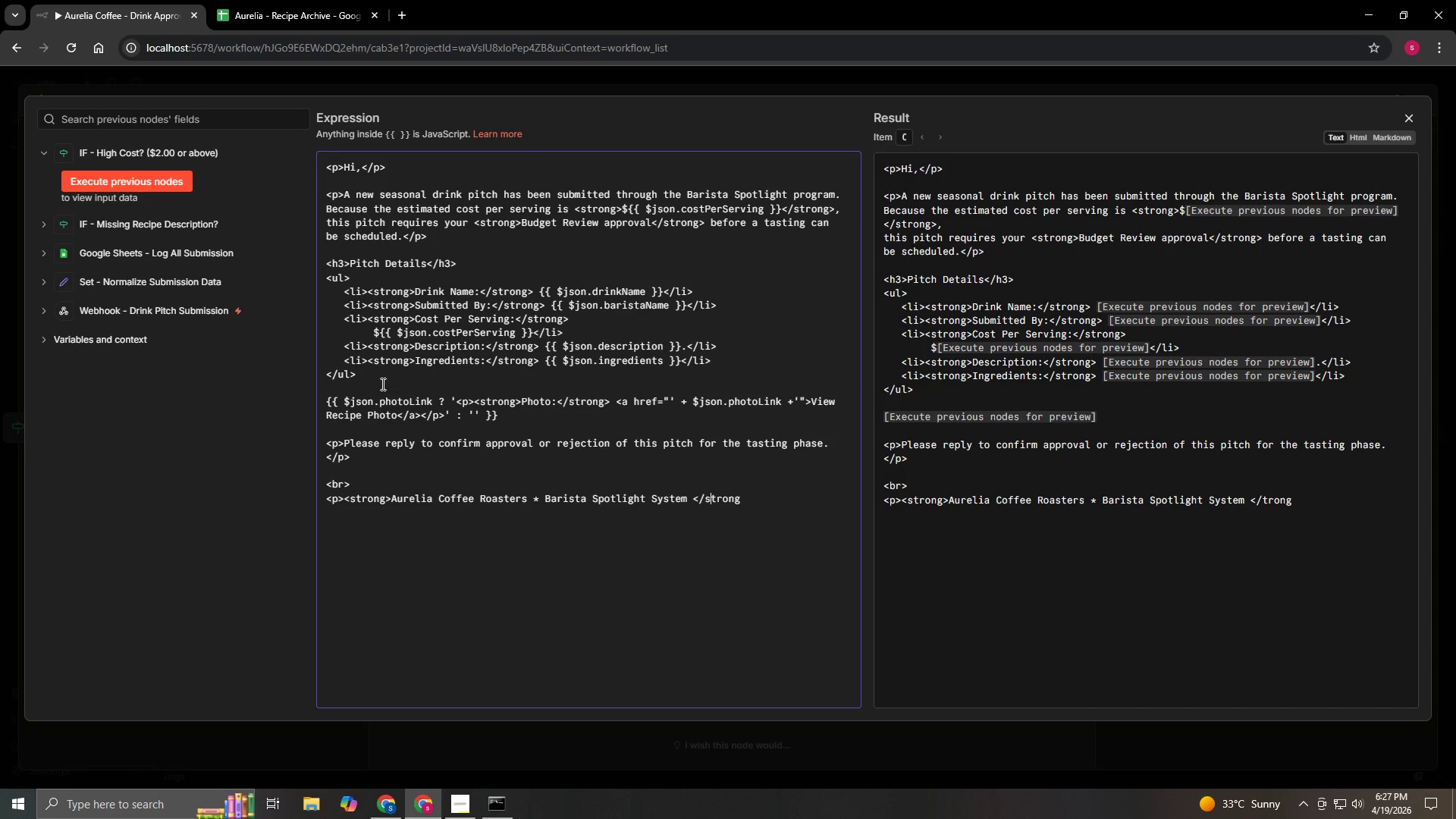 
key(S)
 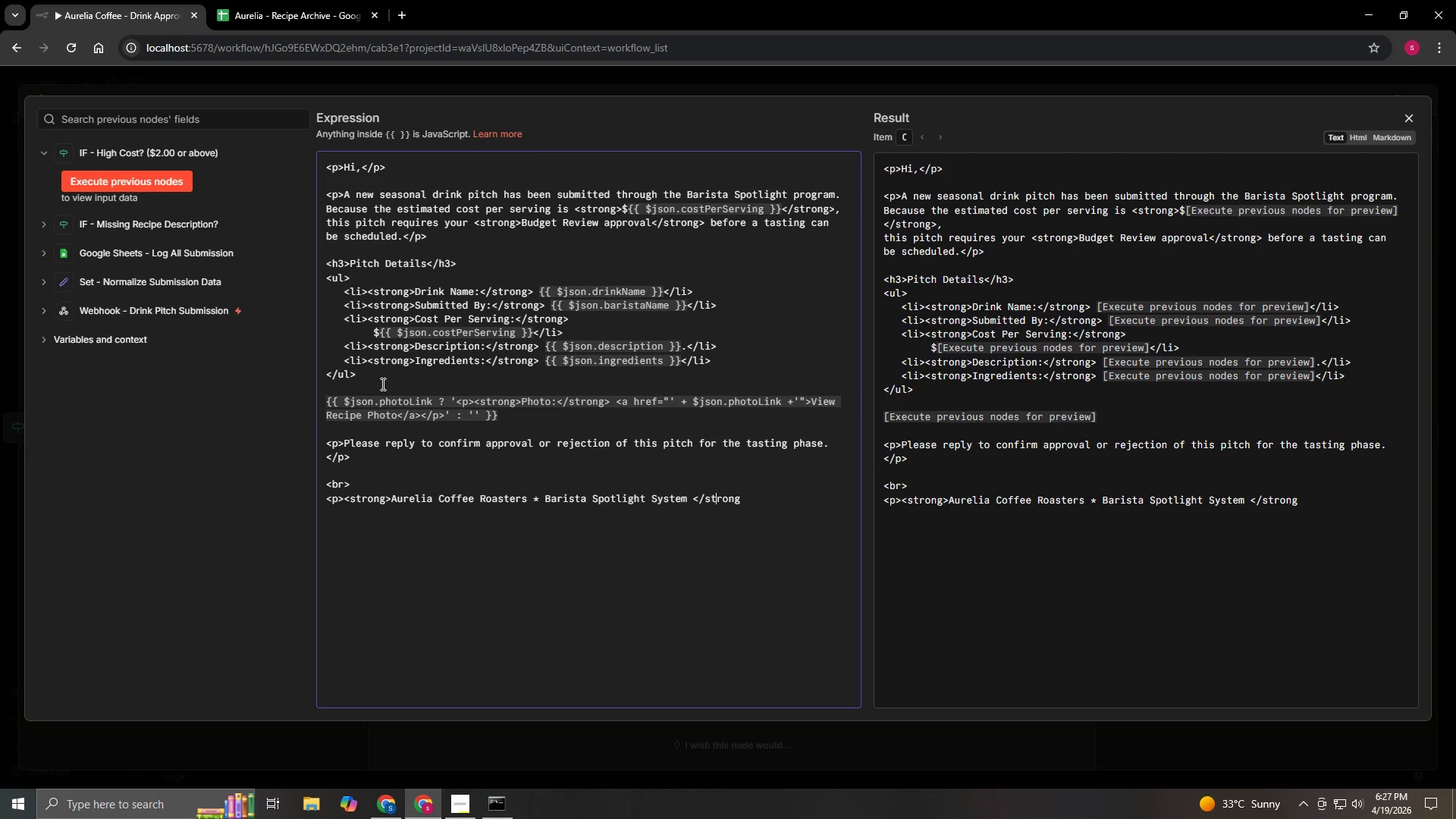 
hold_key(key=ArrowRight, duration=0.72)
 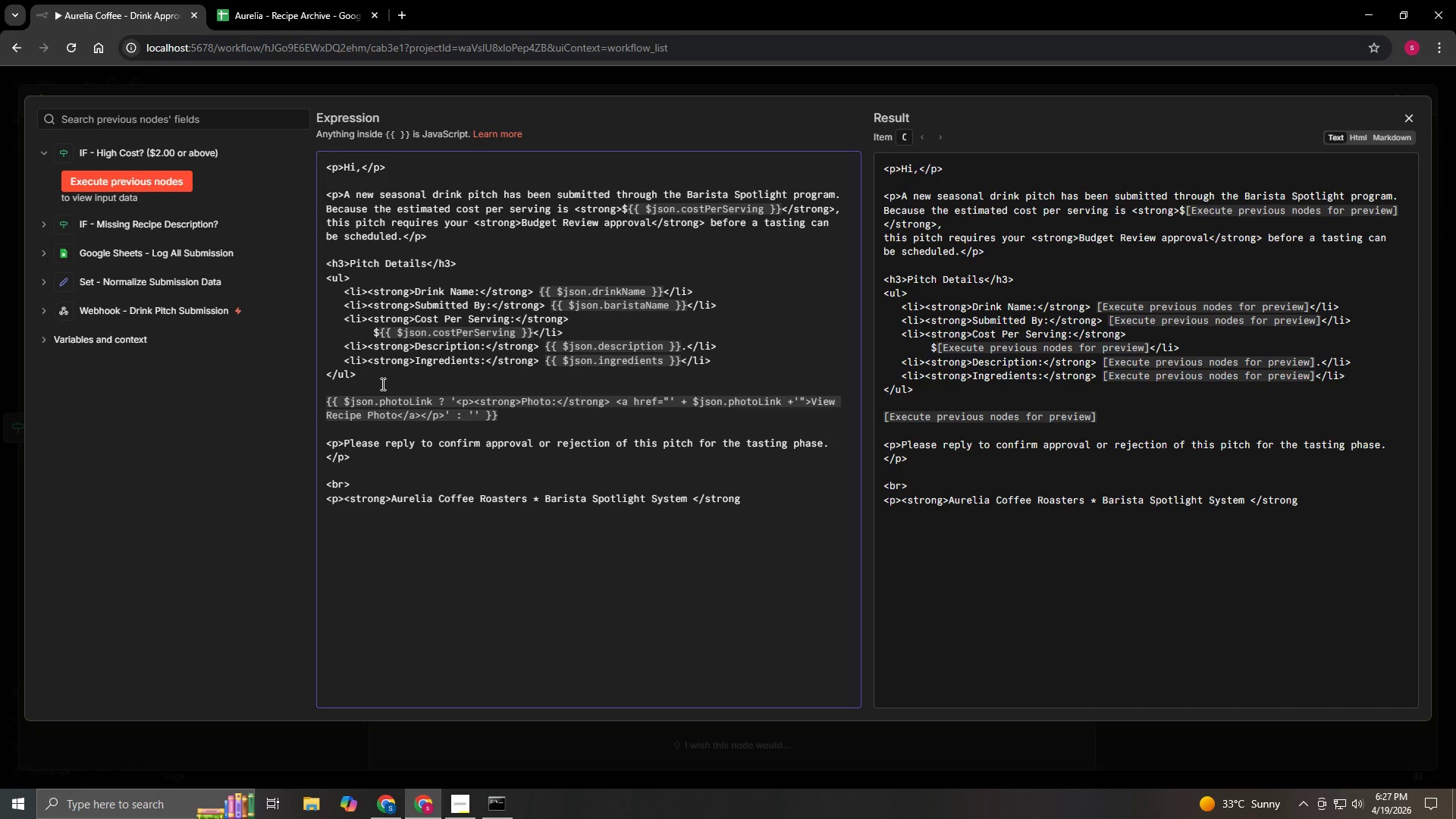 
key(Shift+Period)
 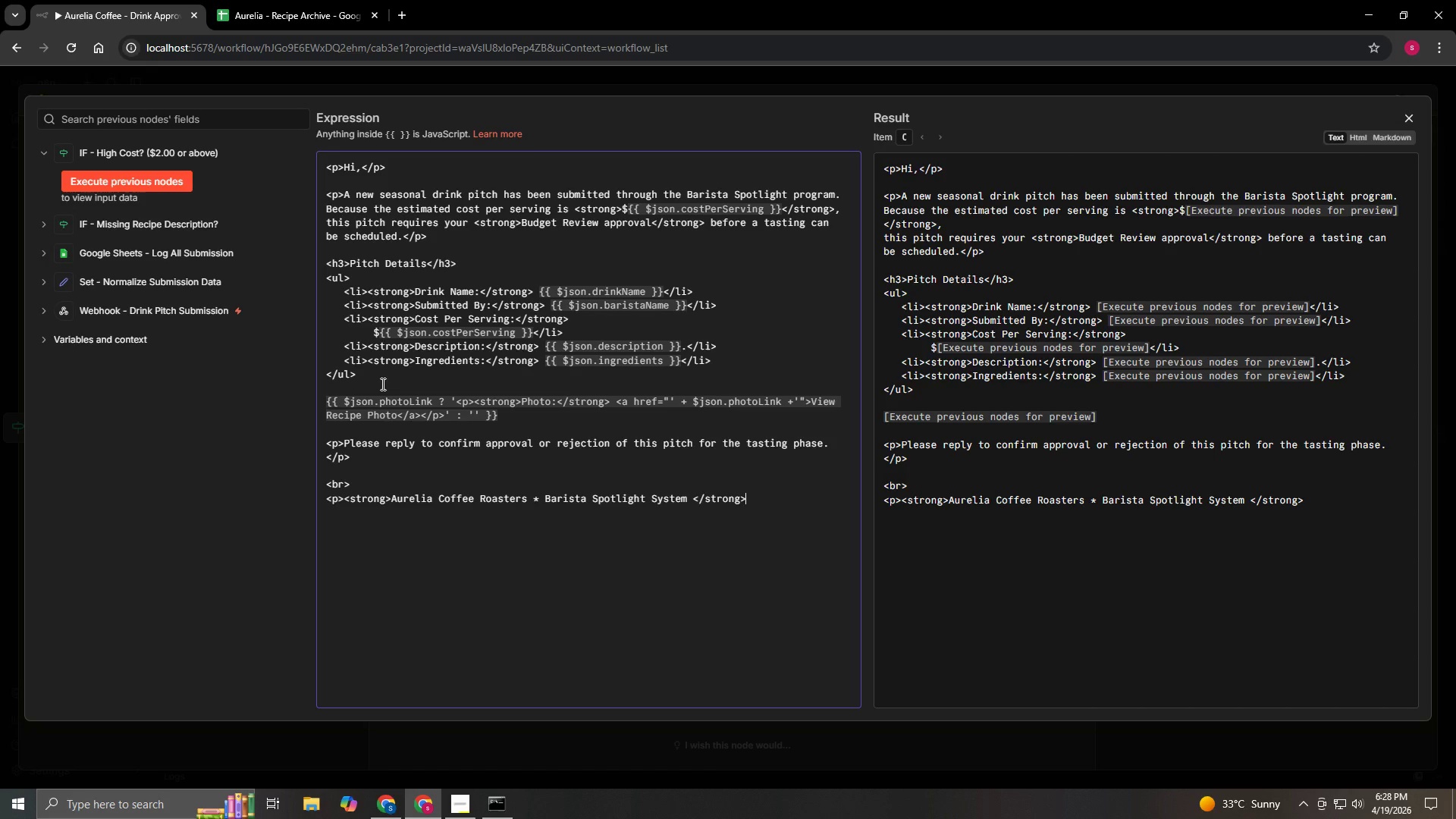 
key(Shift+Comma)
 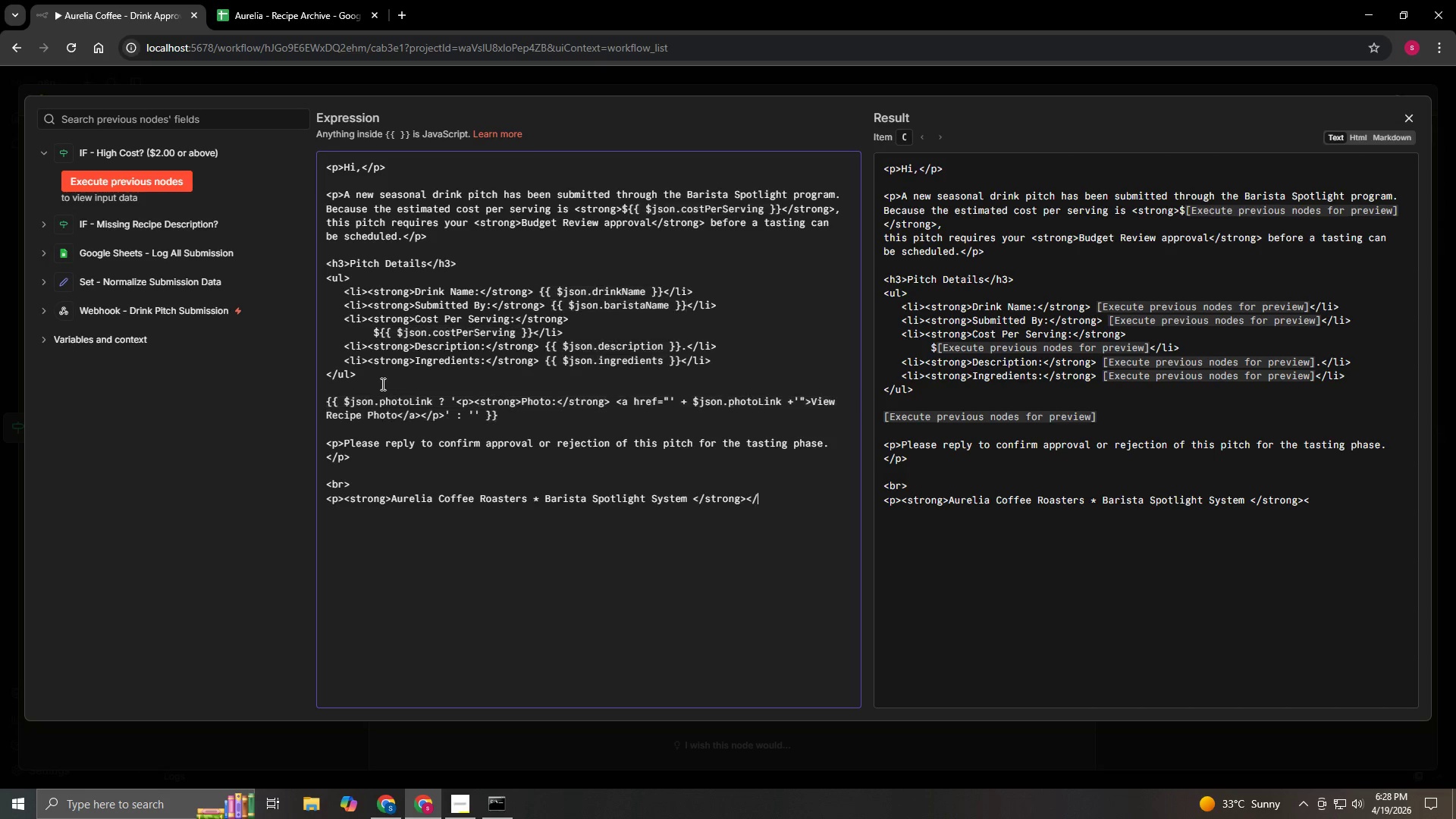 
key(Slash)
 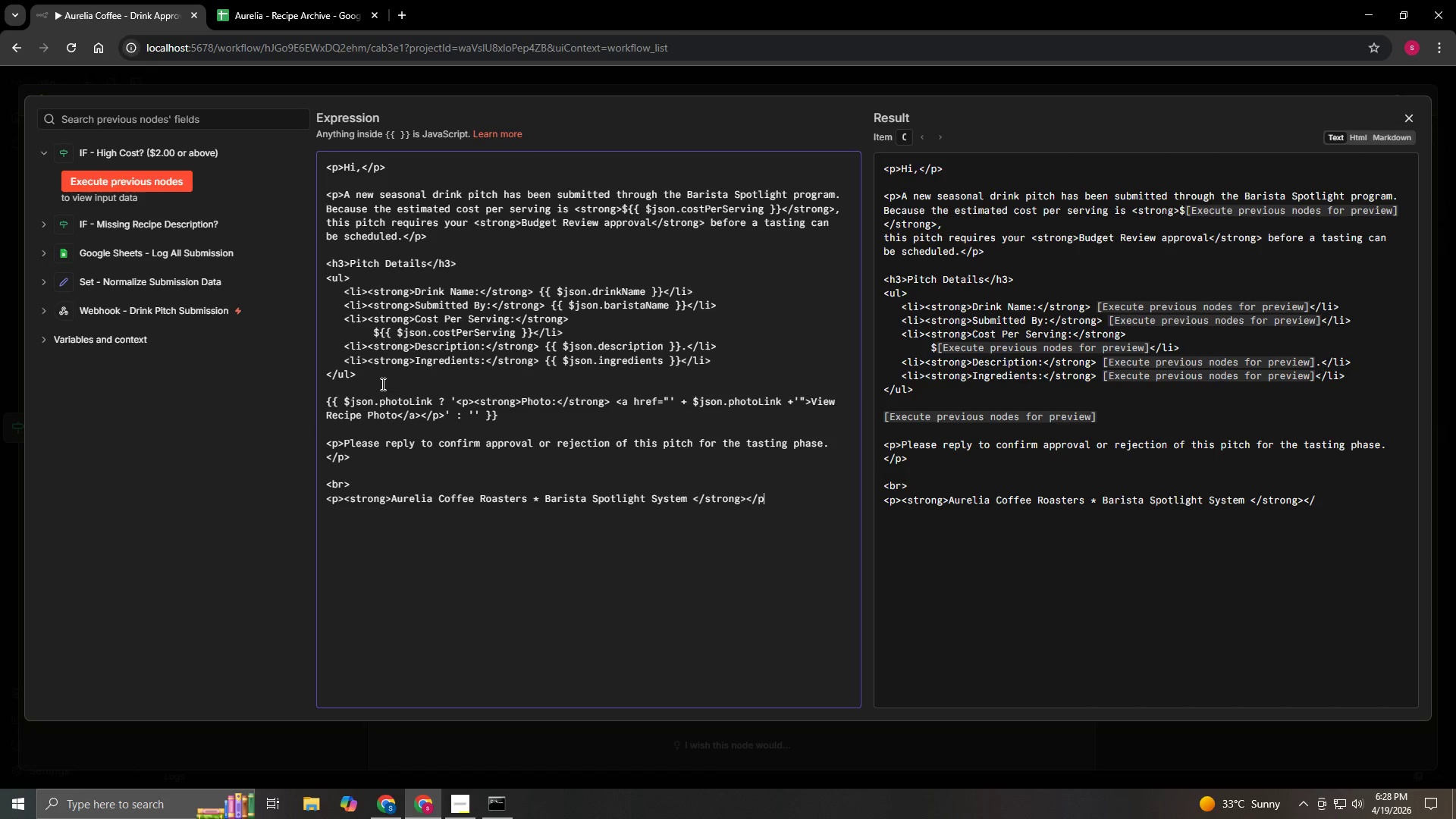 
key(P)
 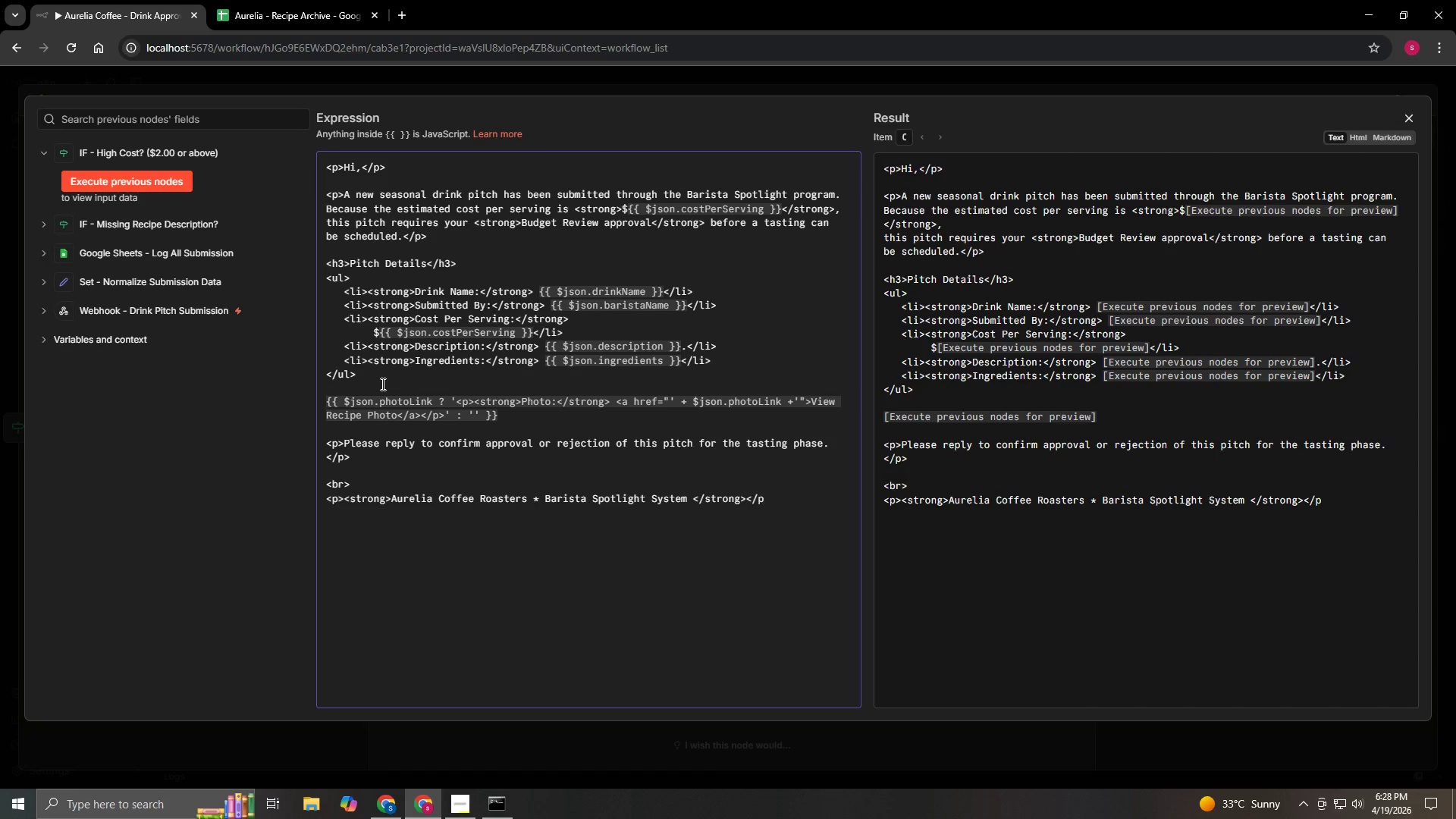 
key(Shift+Period)
 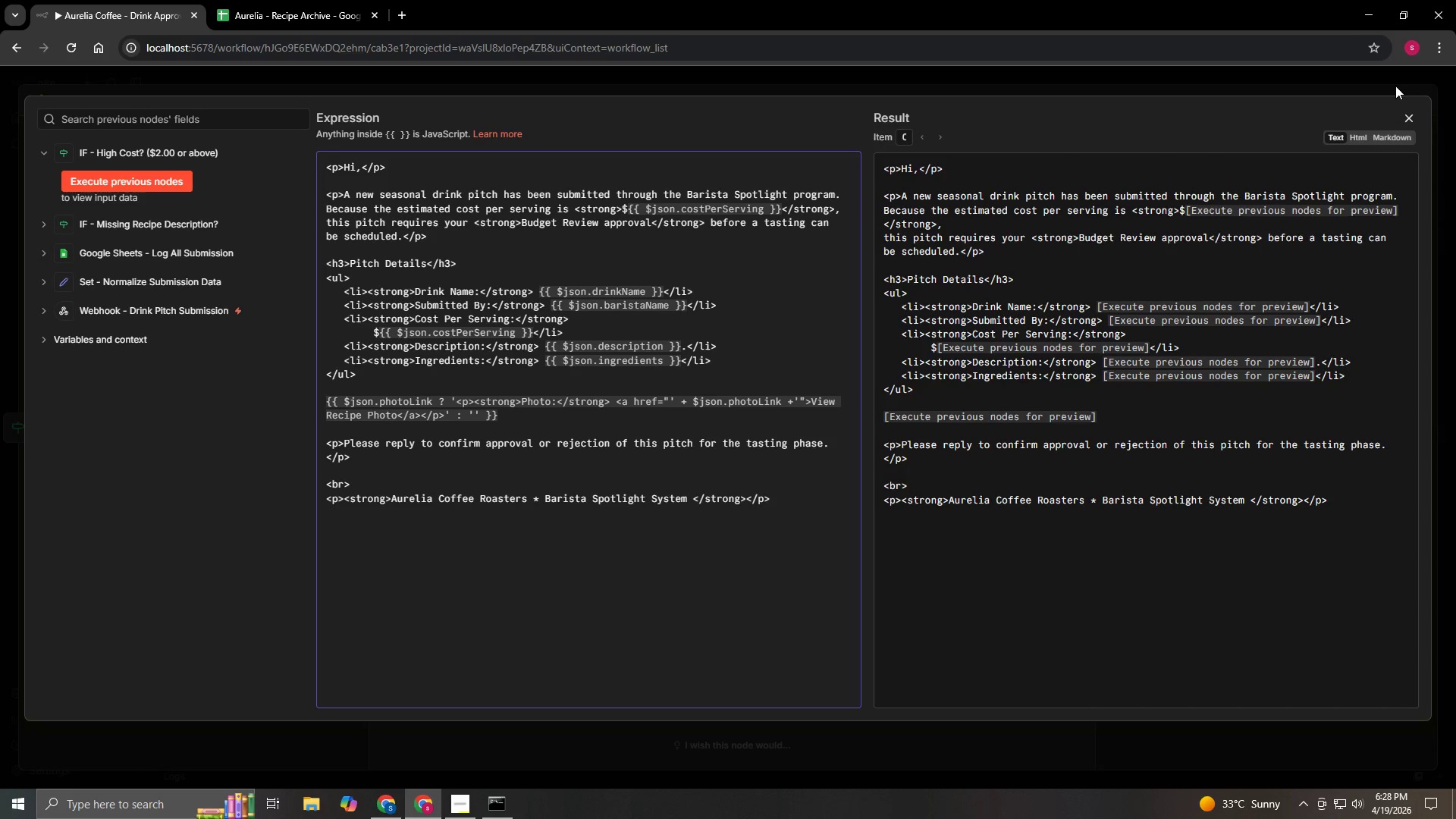 
left_click([1403, 121])
 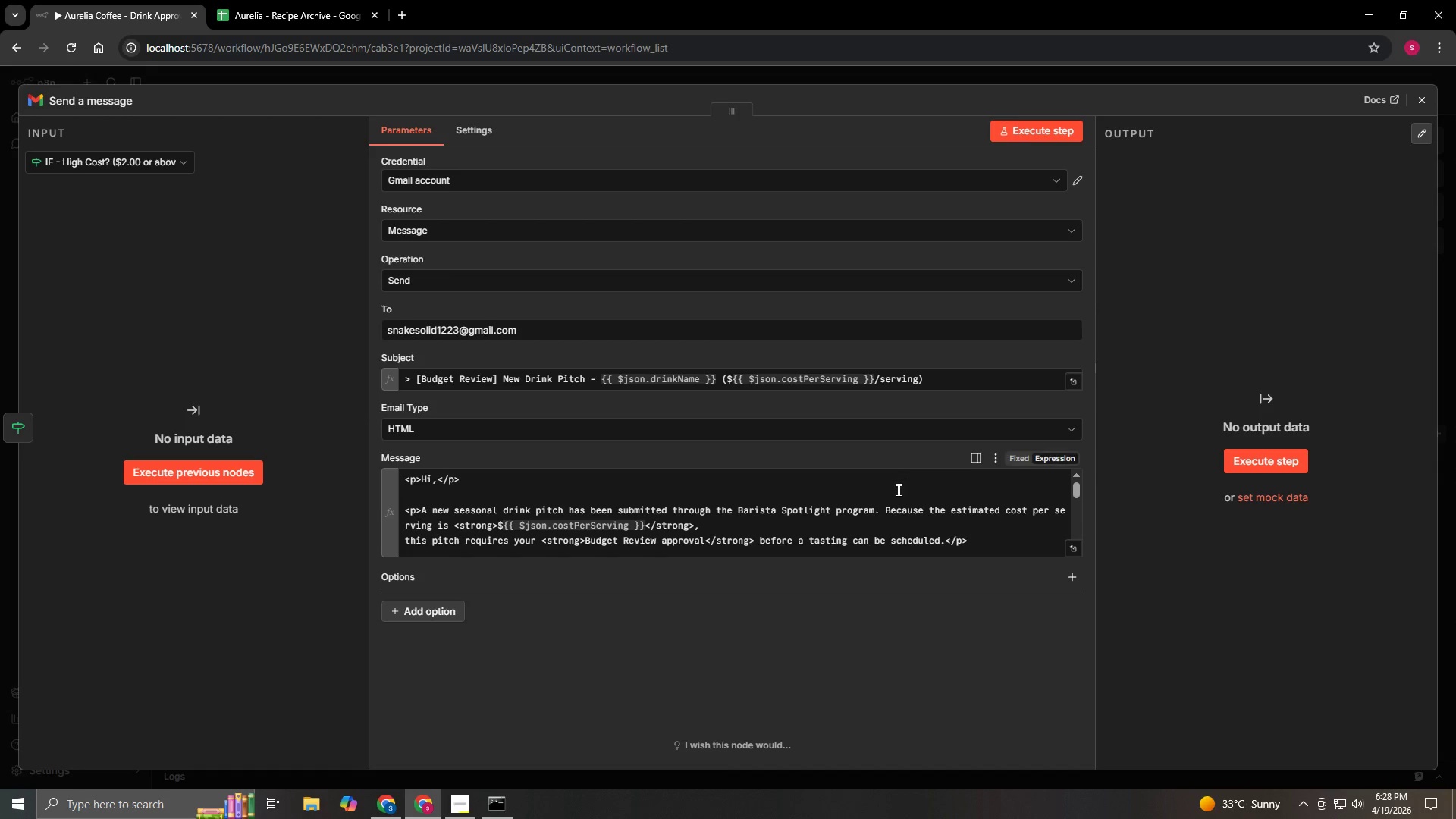 
scroll: coordinate [899, 499], scroll_direction: up, amount: 5.0
 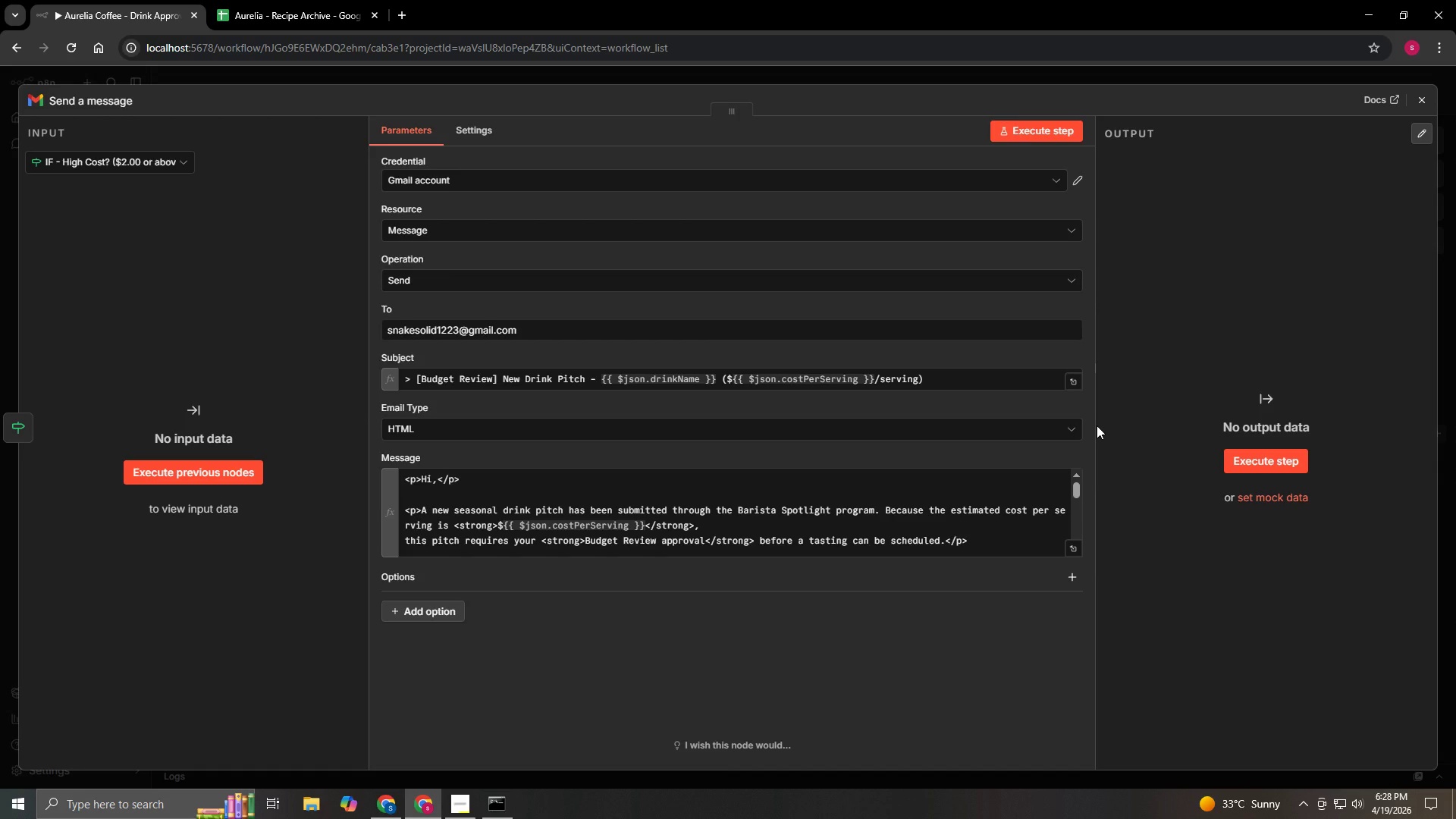 
left_click_drag(start_coordinate=[1096, 425], to_coordinate=[1031, 430])
 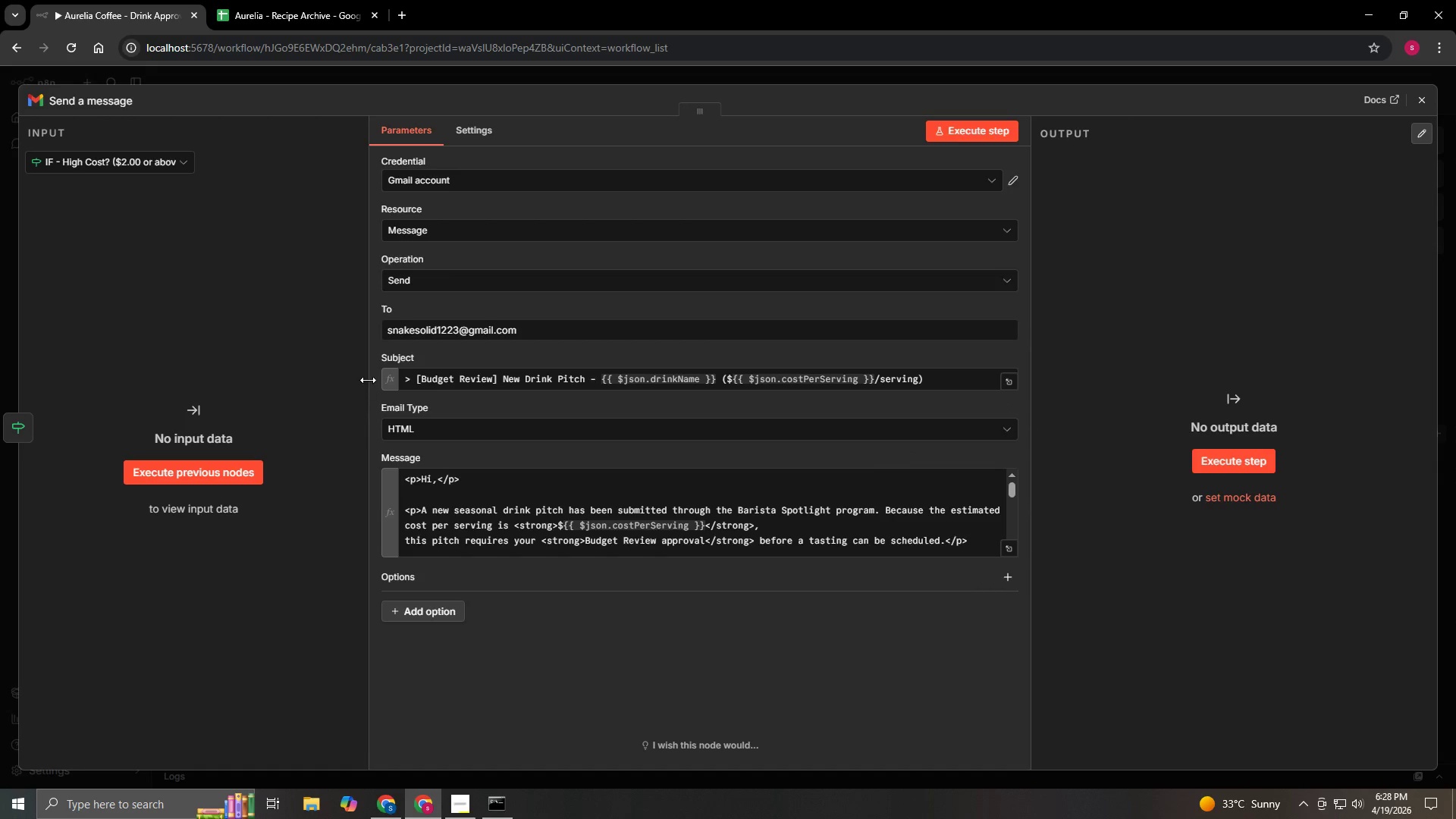 
left_click_drag(start_coordinate=[370, 380], to_coordinate=[420, 389])
 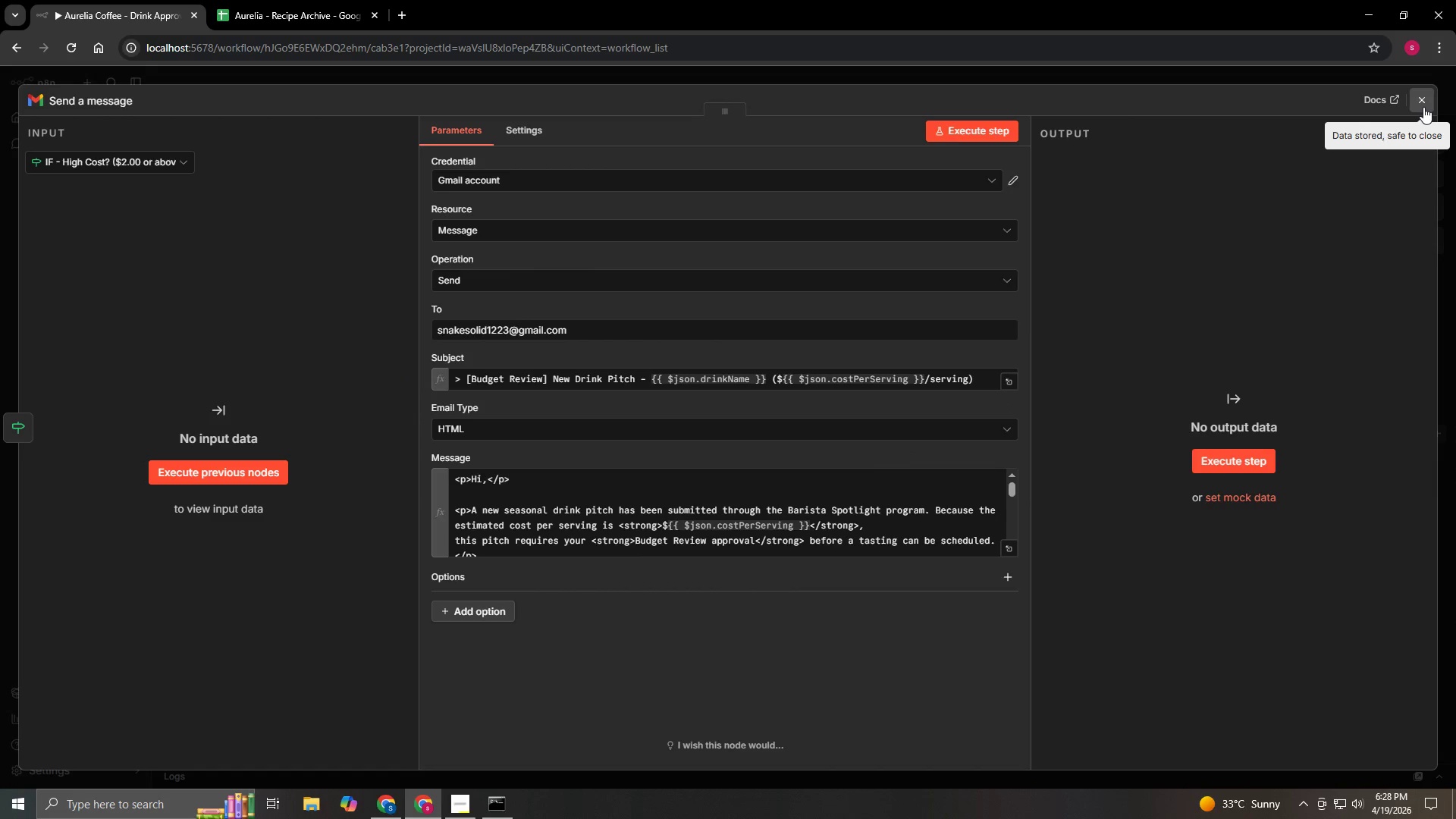 
left_click([1423, 108])
 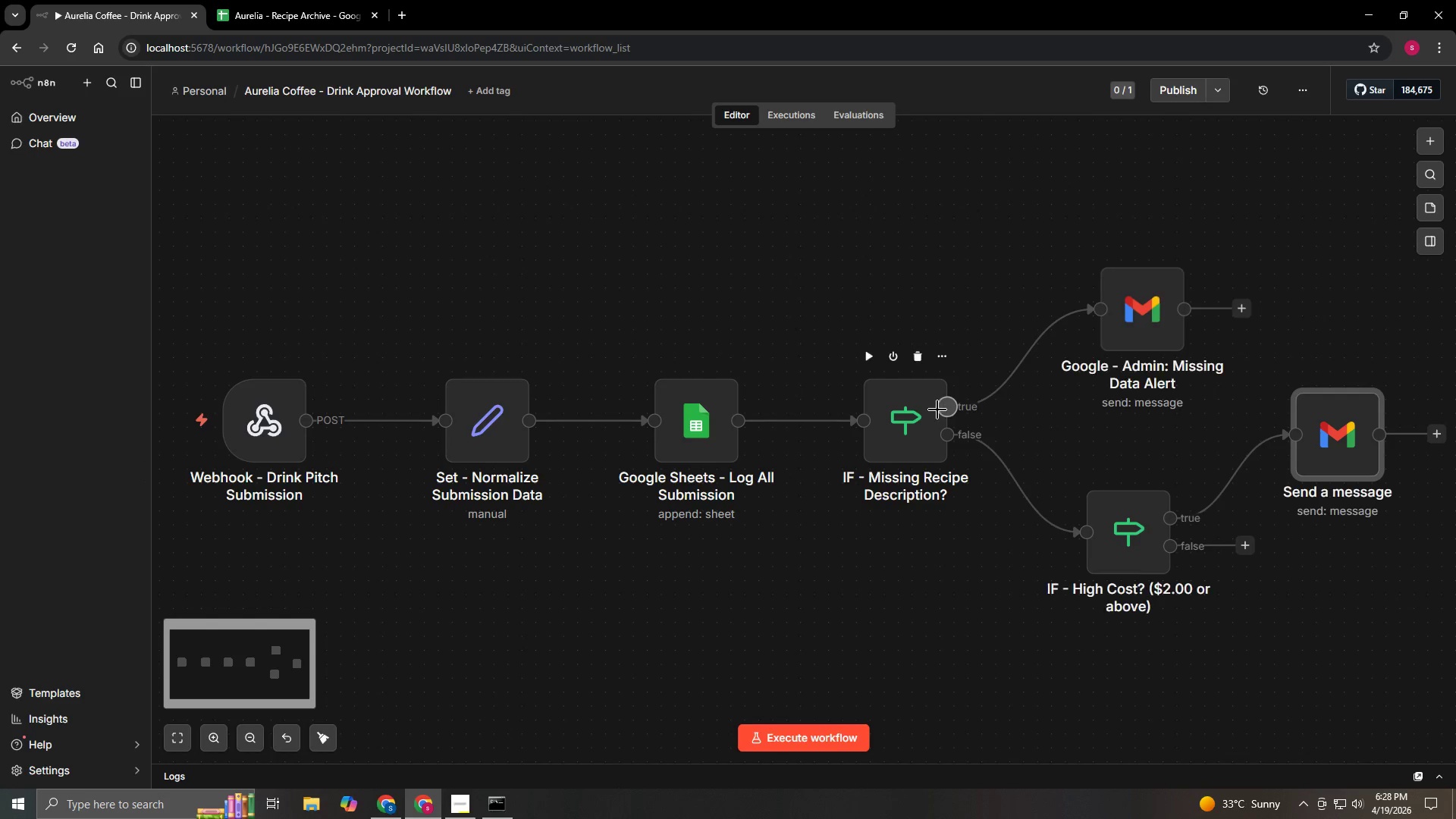 
double_click([937, 410])
 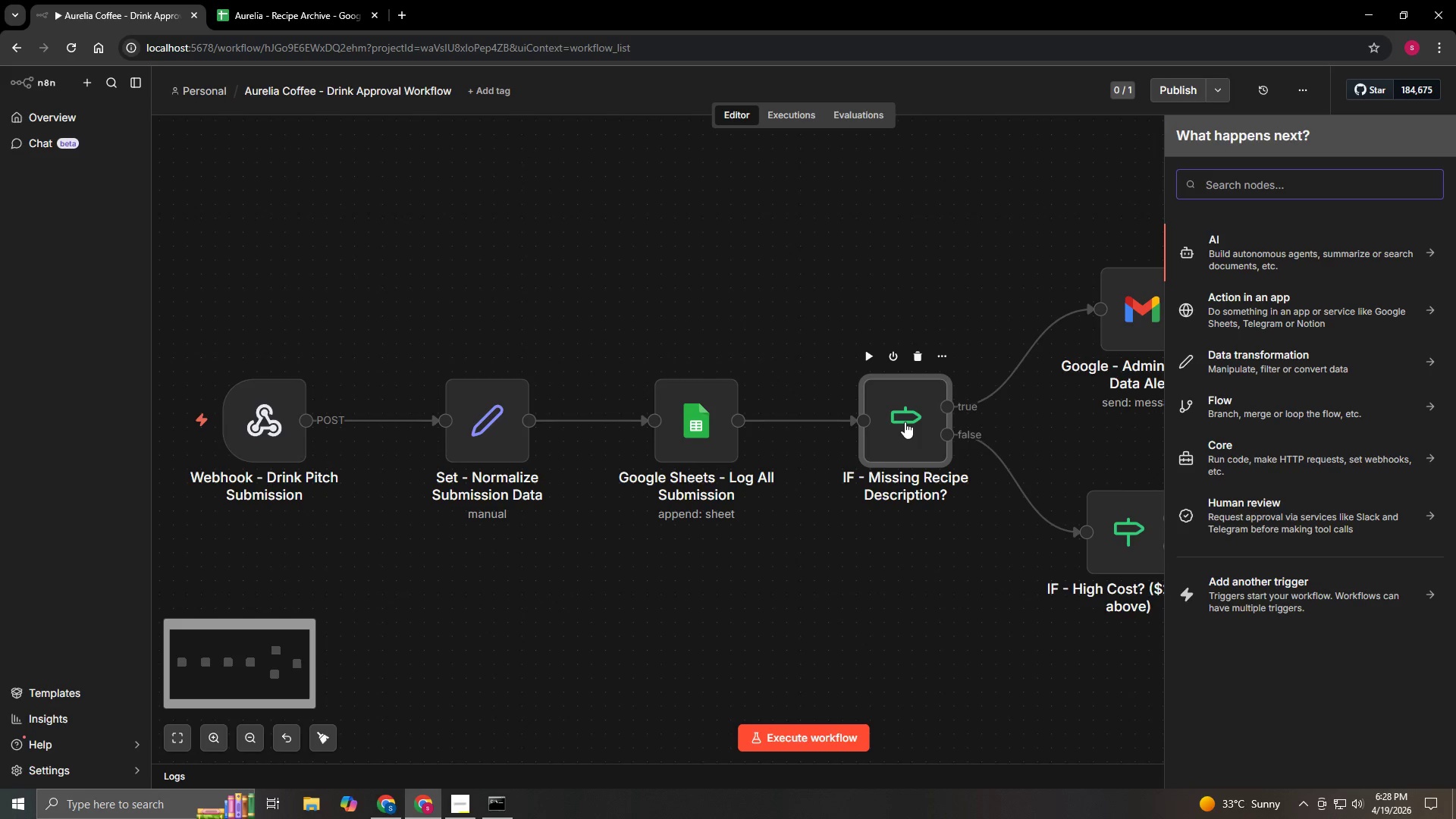 
double_click([905, 422])
 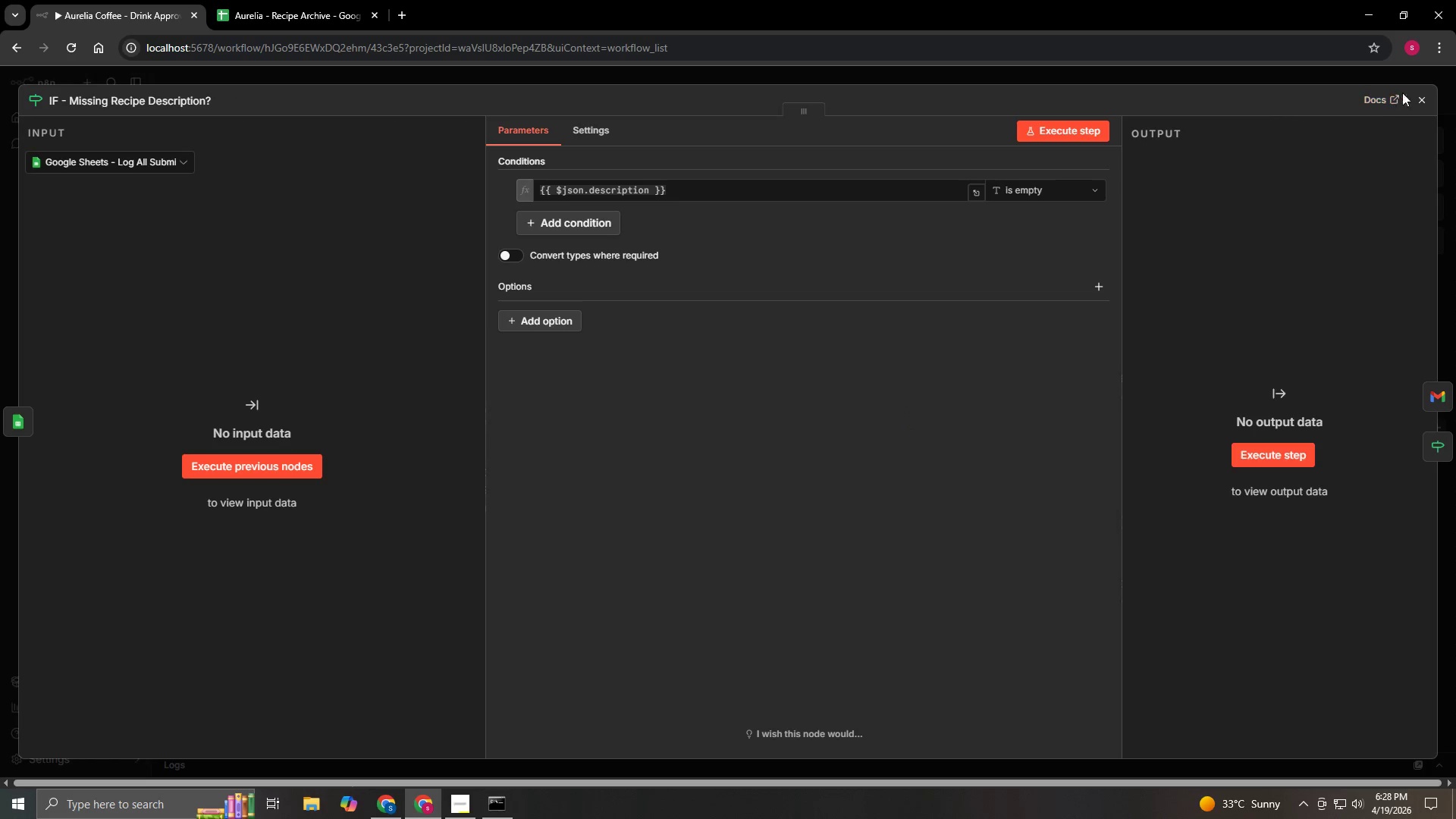 
left_click([1421, 97])
 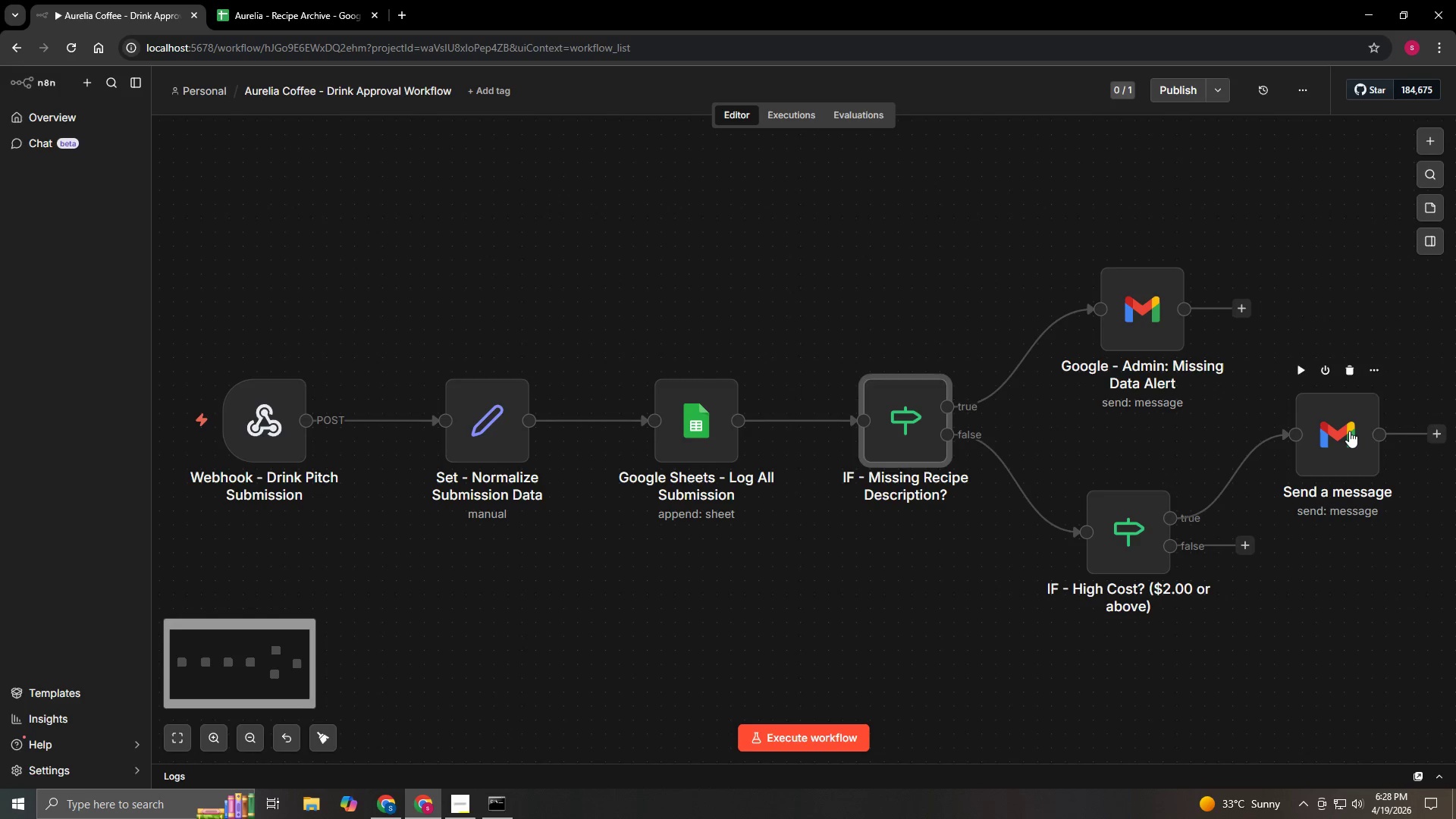 
double_click([1349, 431])
 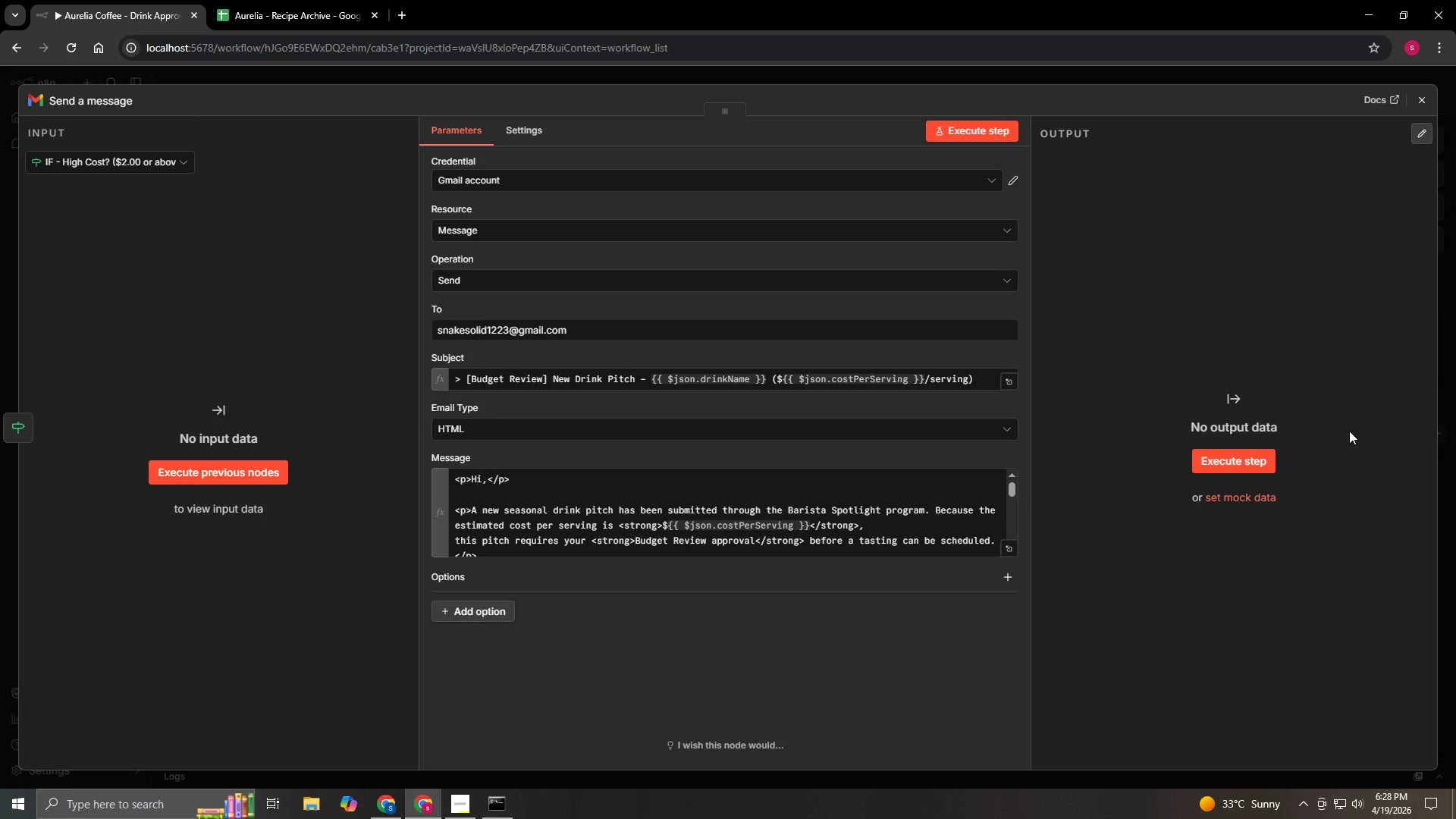 
wait(8.12)
 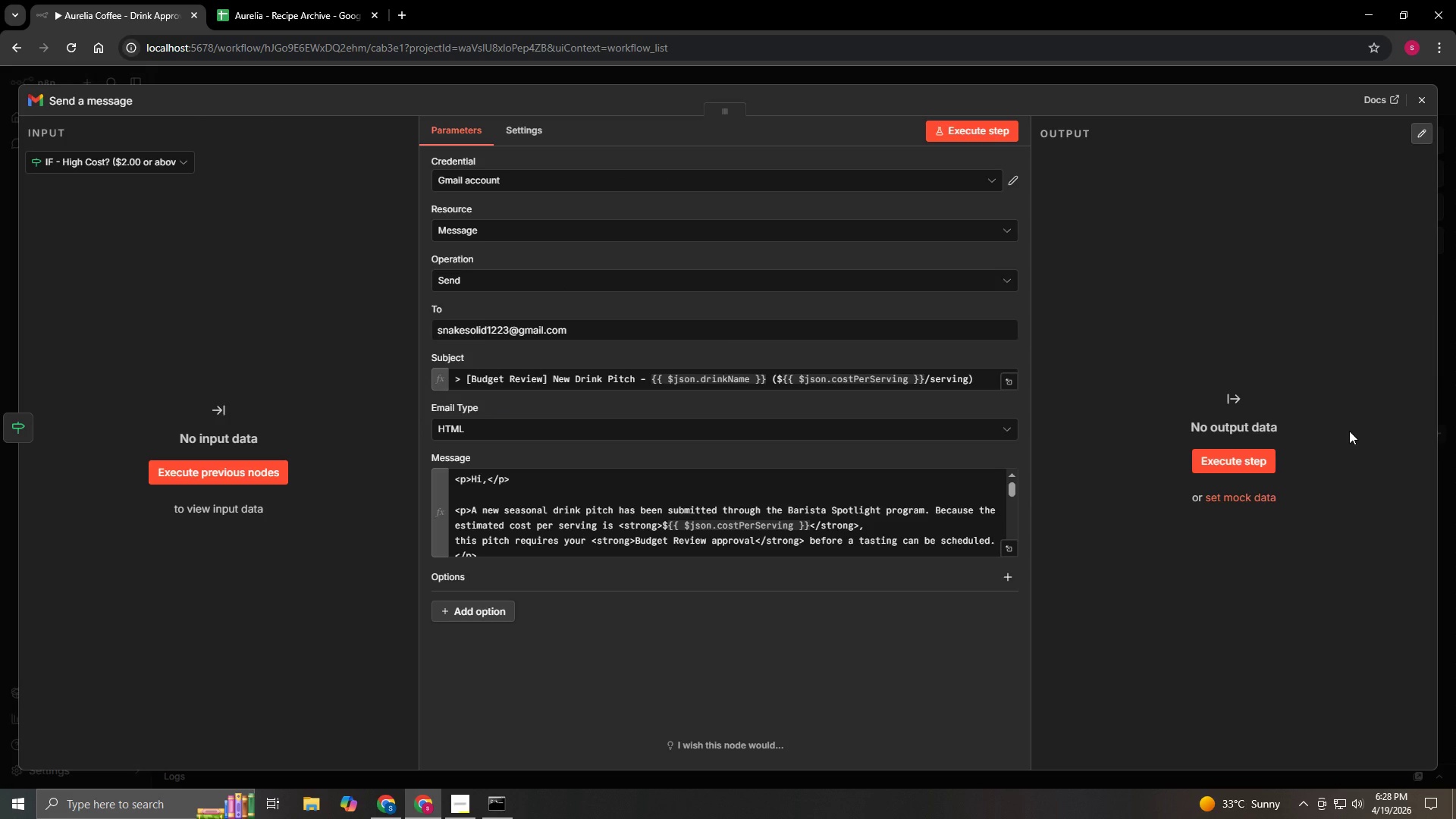 
left_click([1421, 101])
 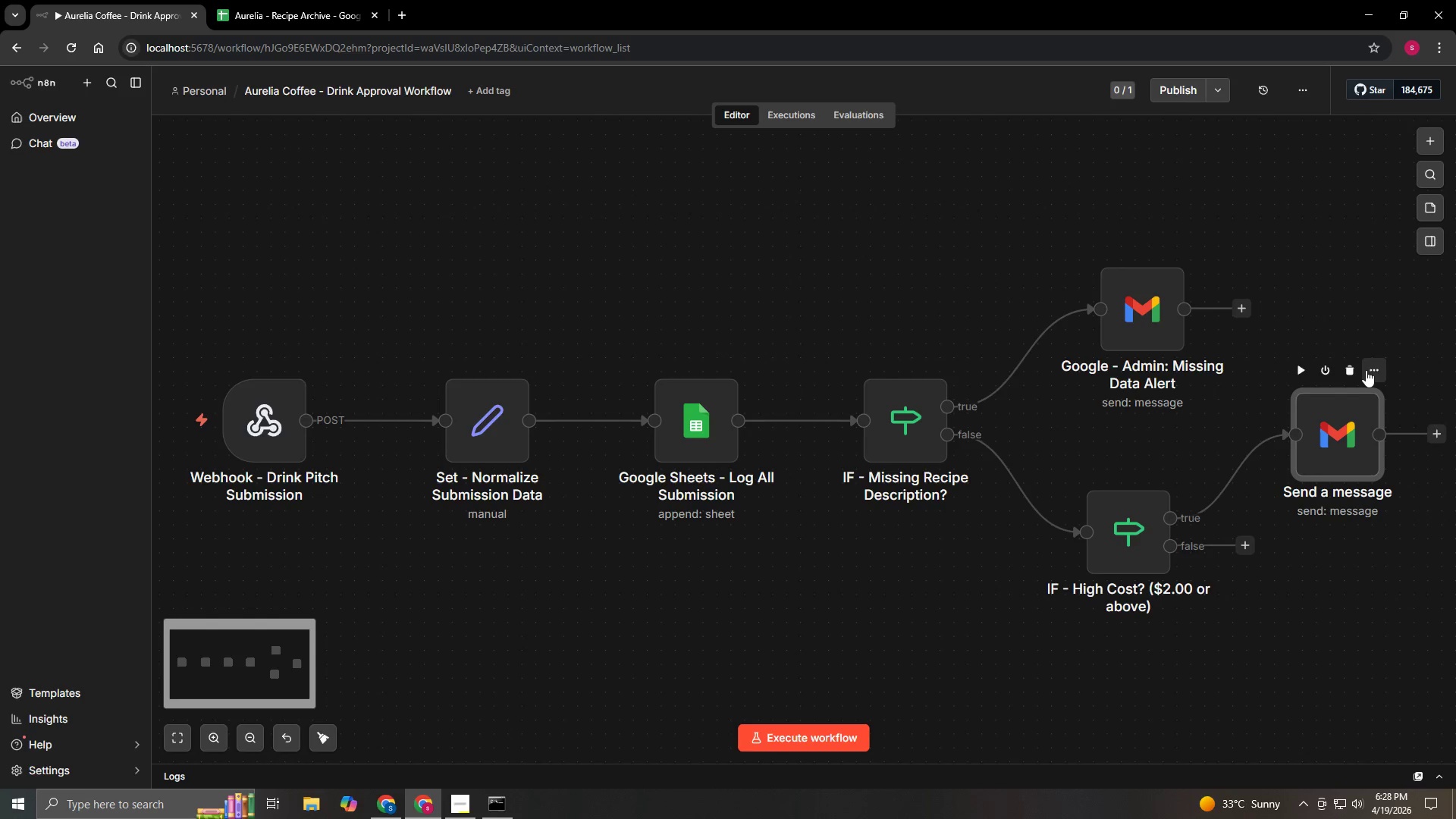 
left_click([1366, 368])
 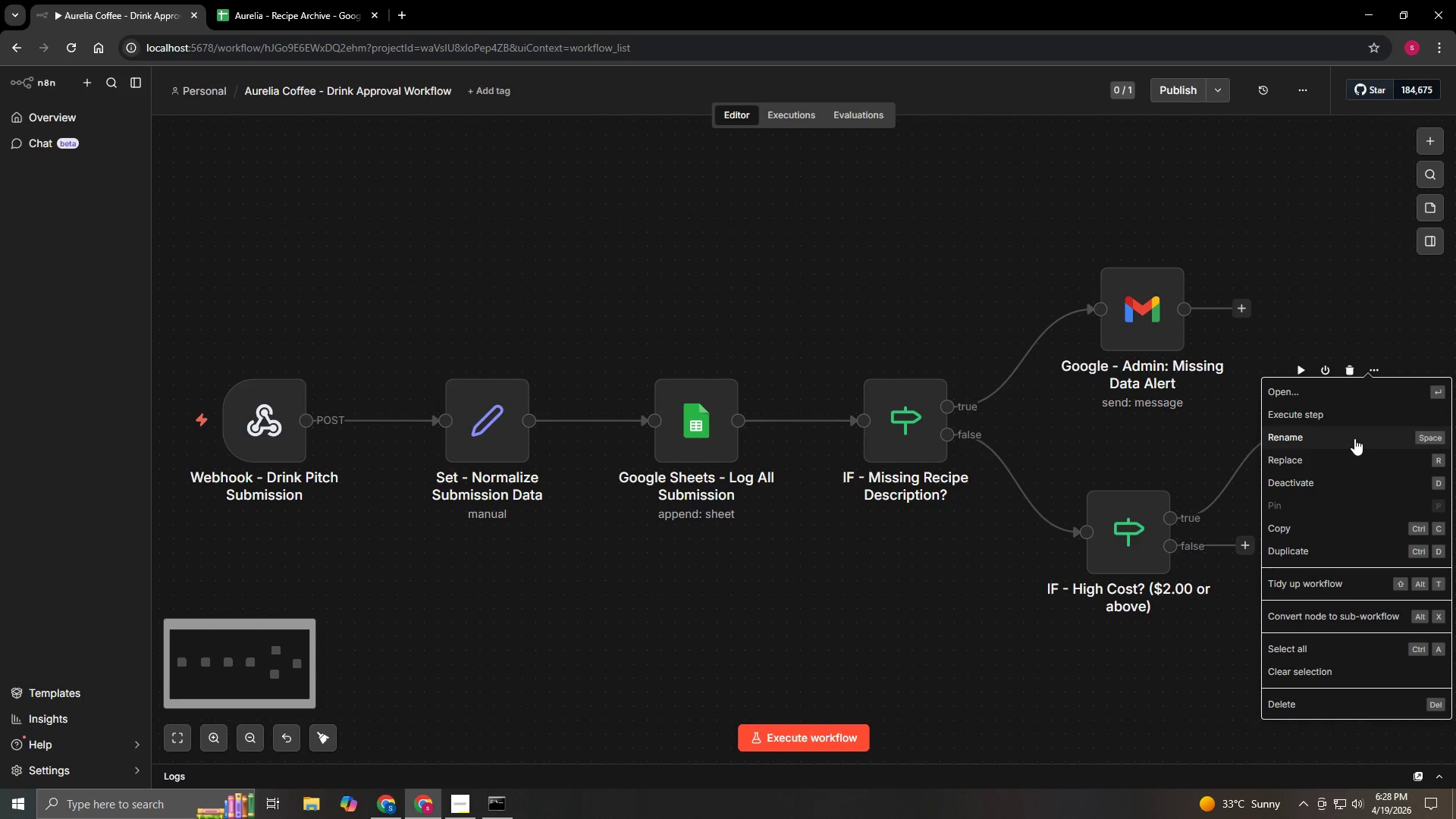 
left_click([1354, 438])
 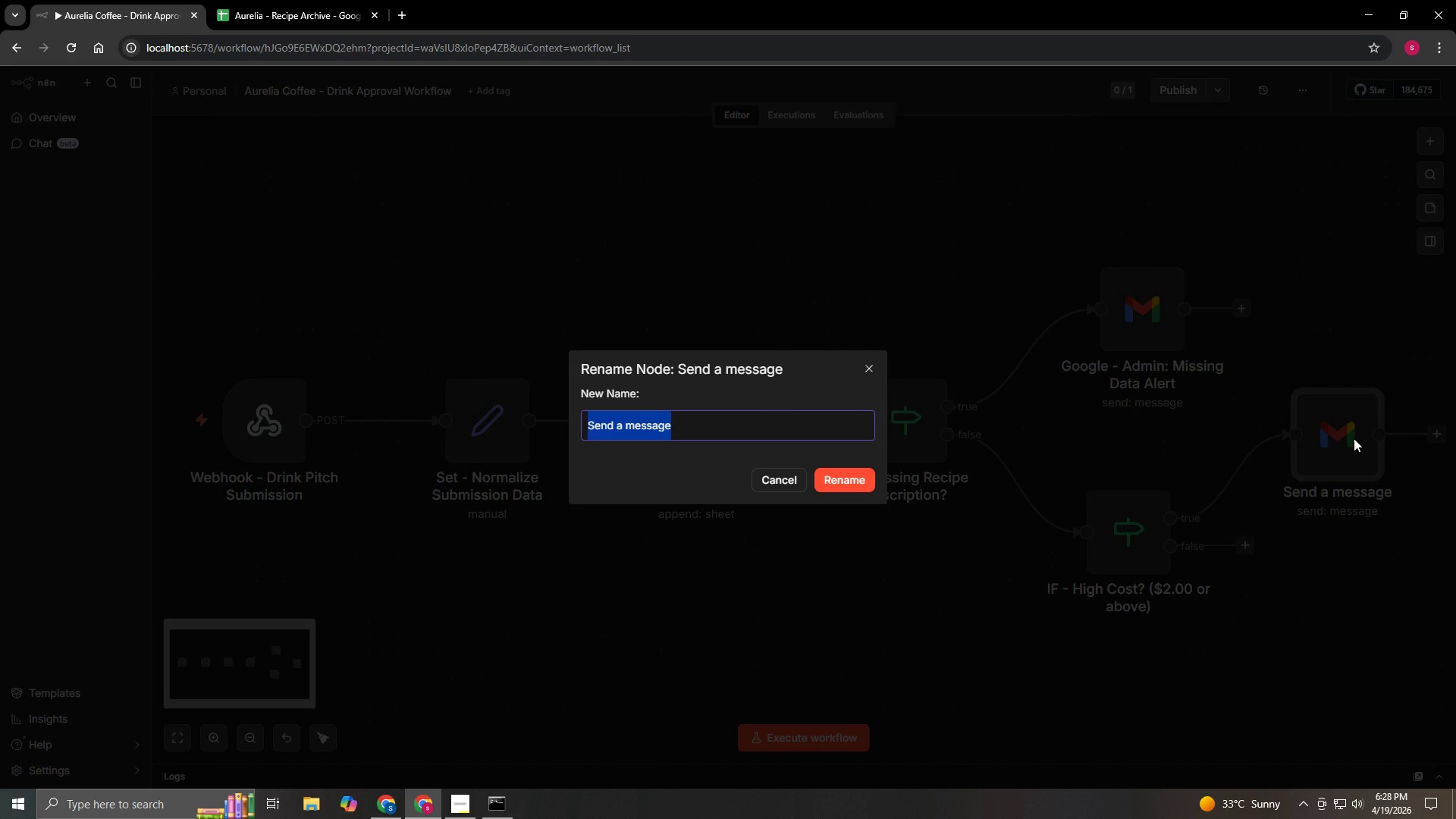 
wait(16.47)
 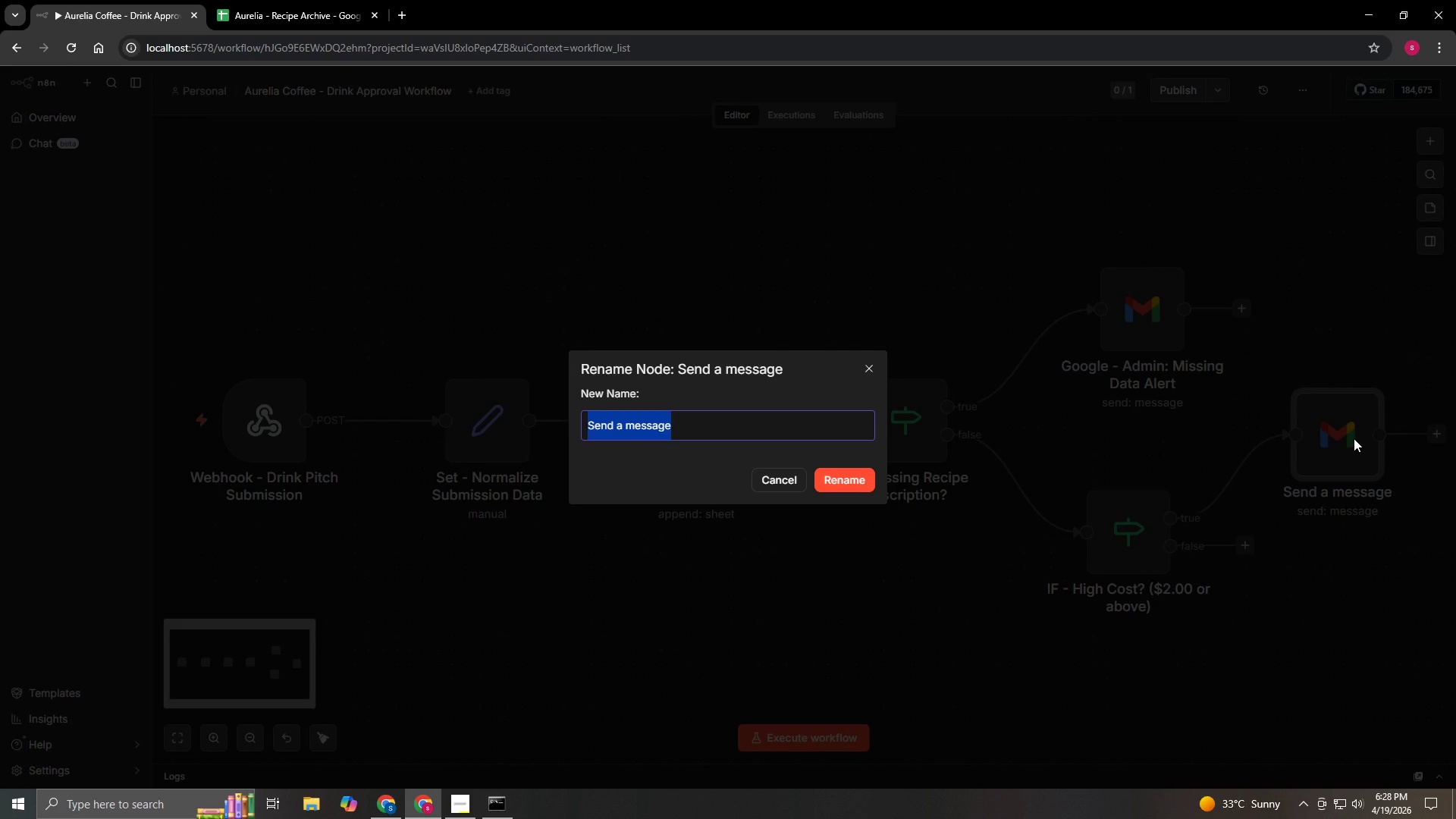 
key(Backspace)
type(Gmail - Ops Manager : Bugde)
key(Backspace)
key(Backspace)
type(et Review Required)
 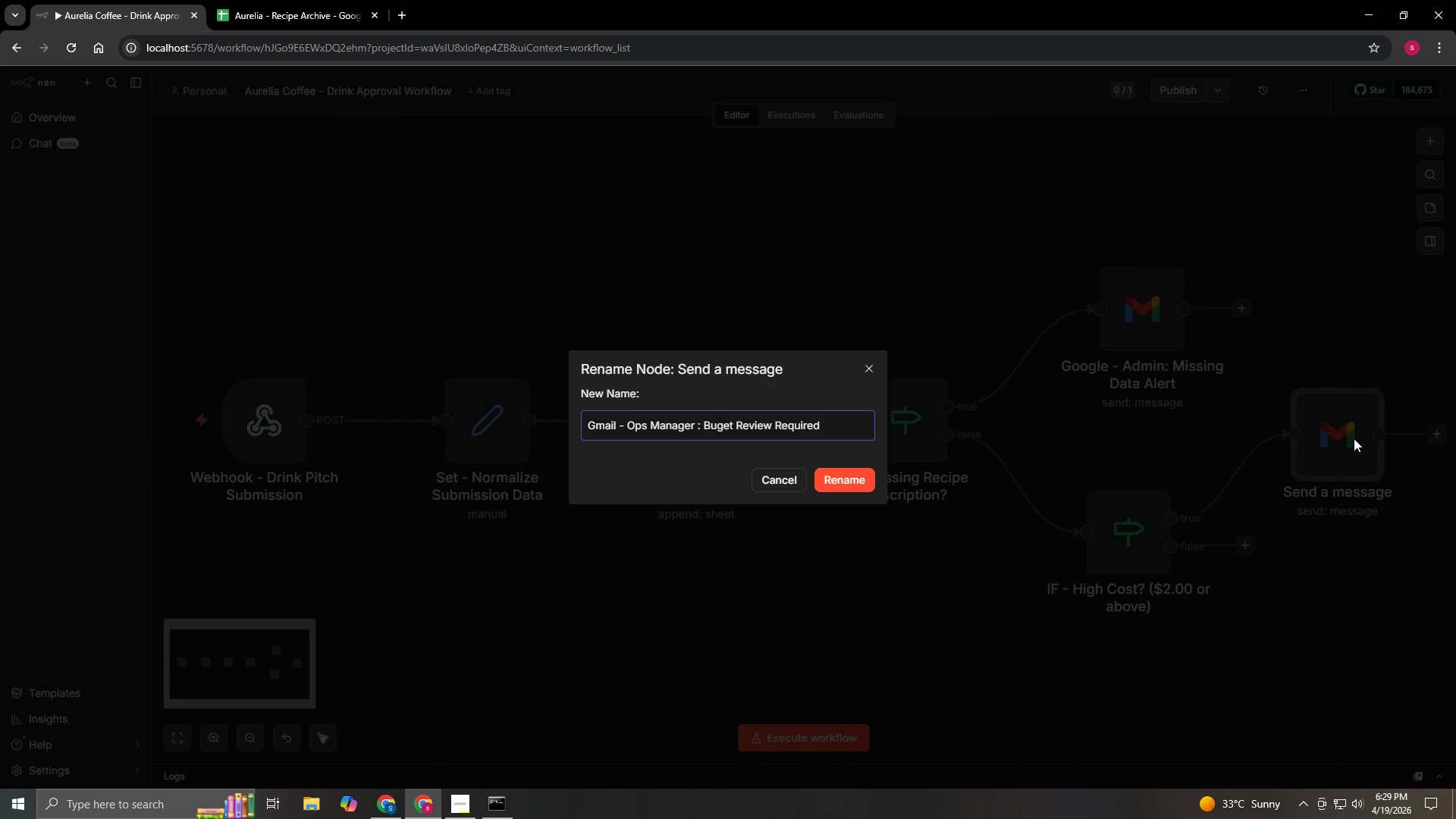 
left_click([846, 471])
 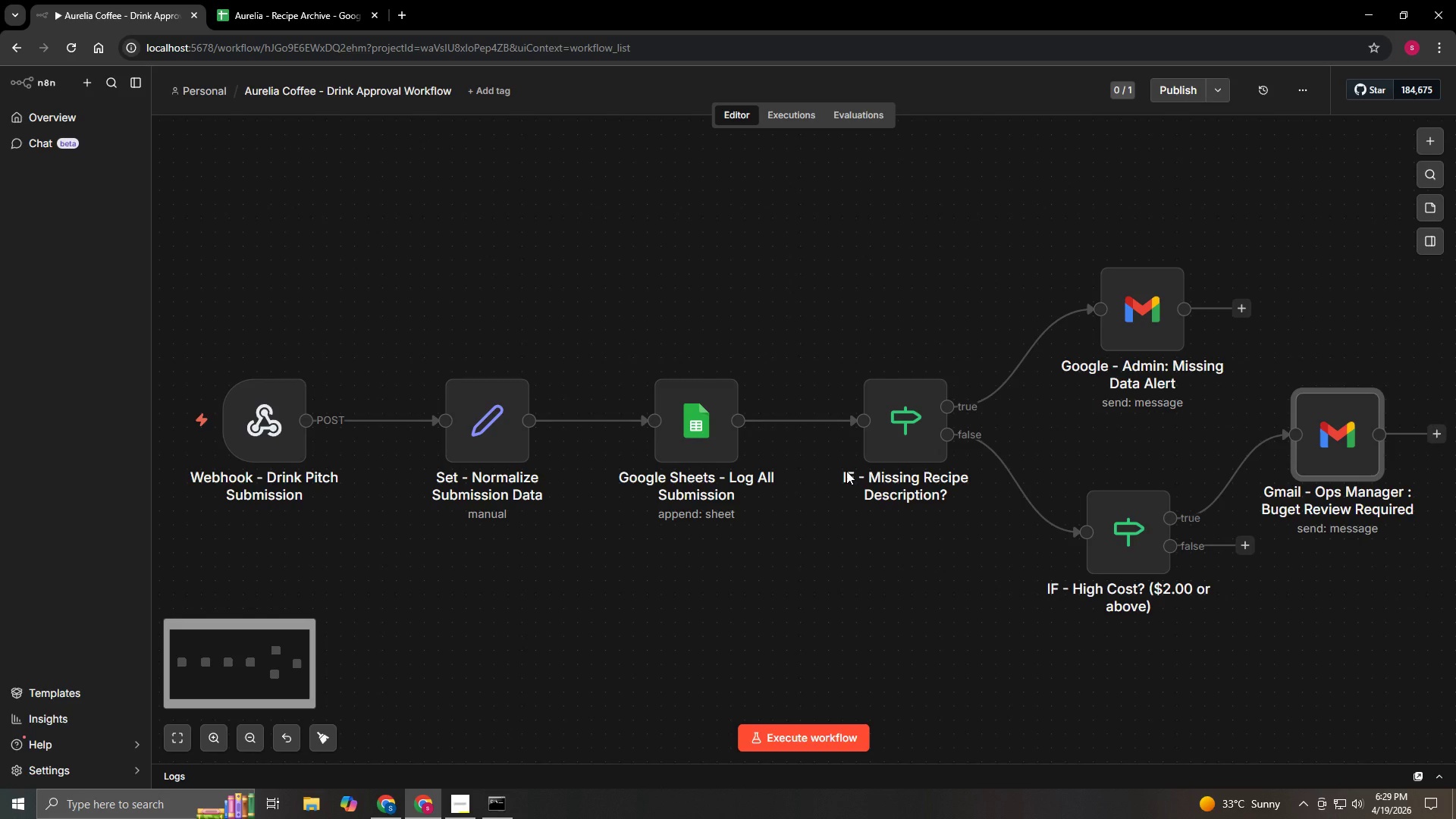 
wait(7.45)
 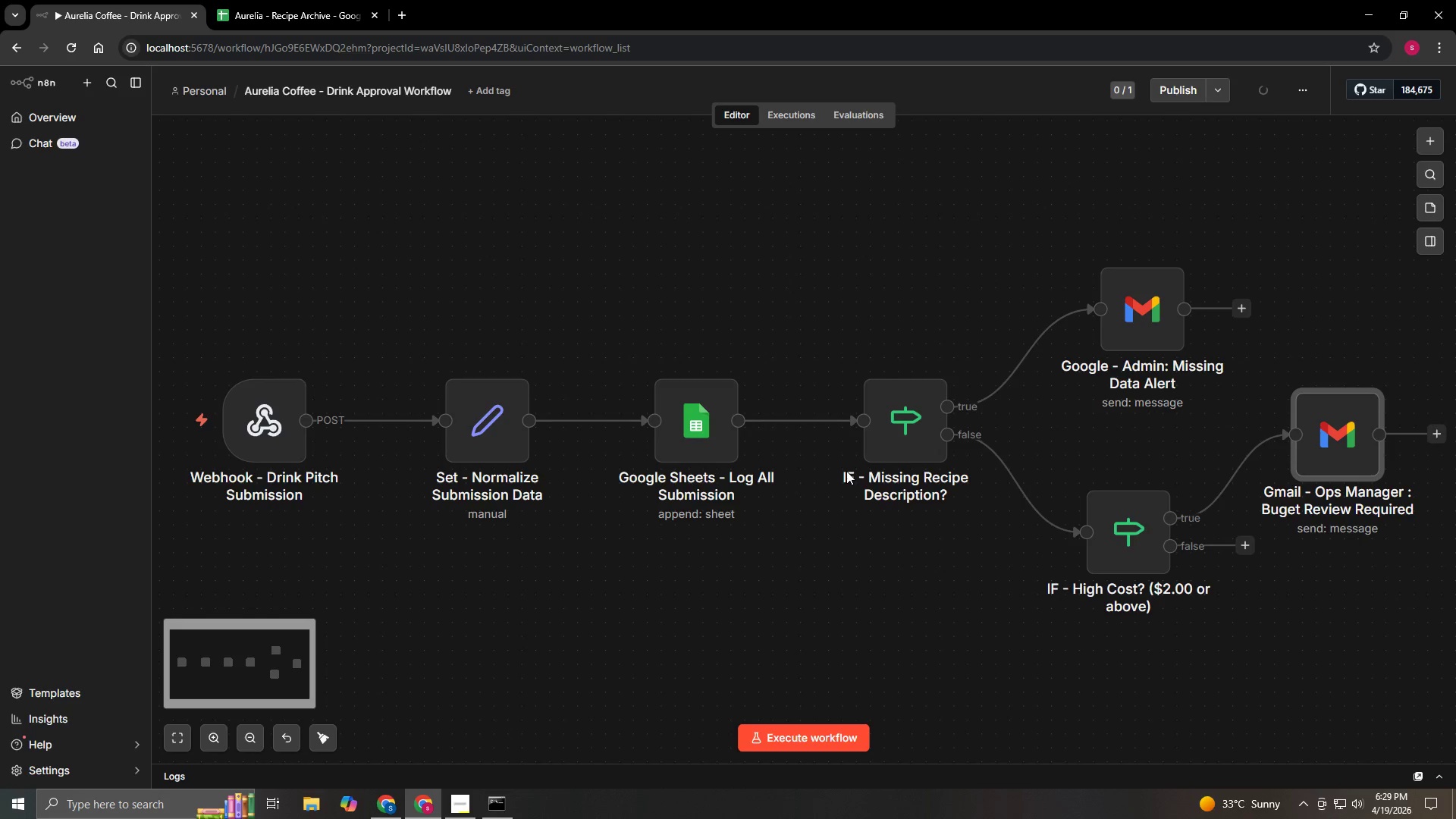 
left_click([793, 587])
 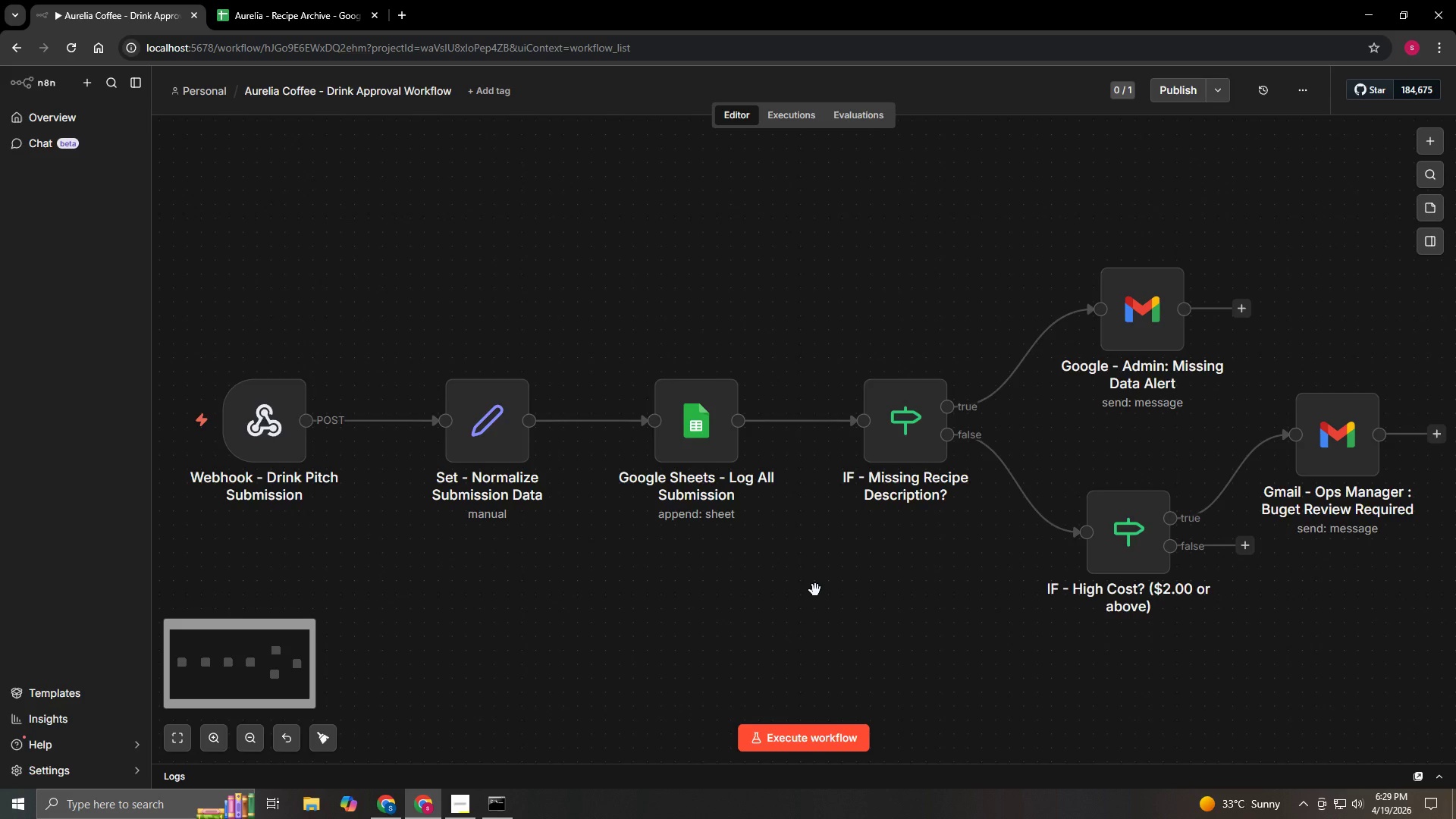 
hold_key(key=ControlLeft, duration=1.31)
 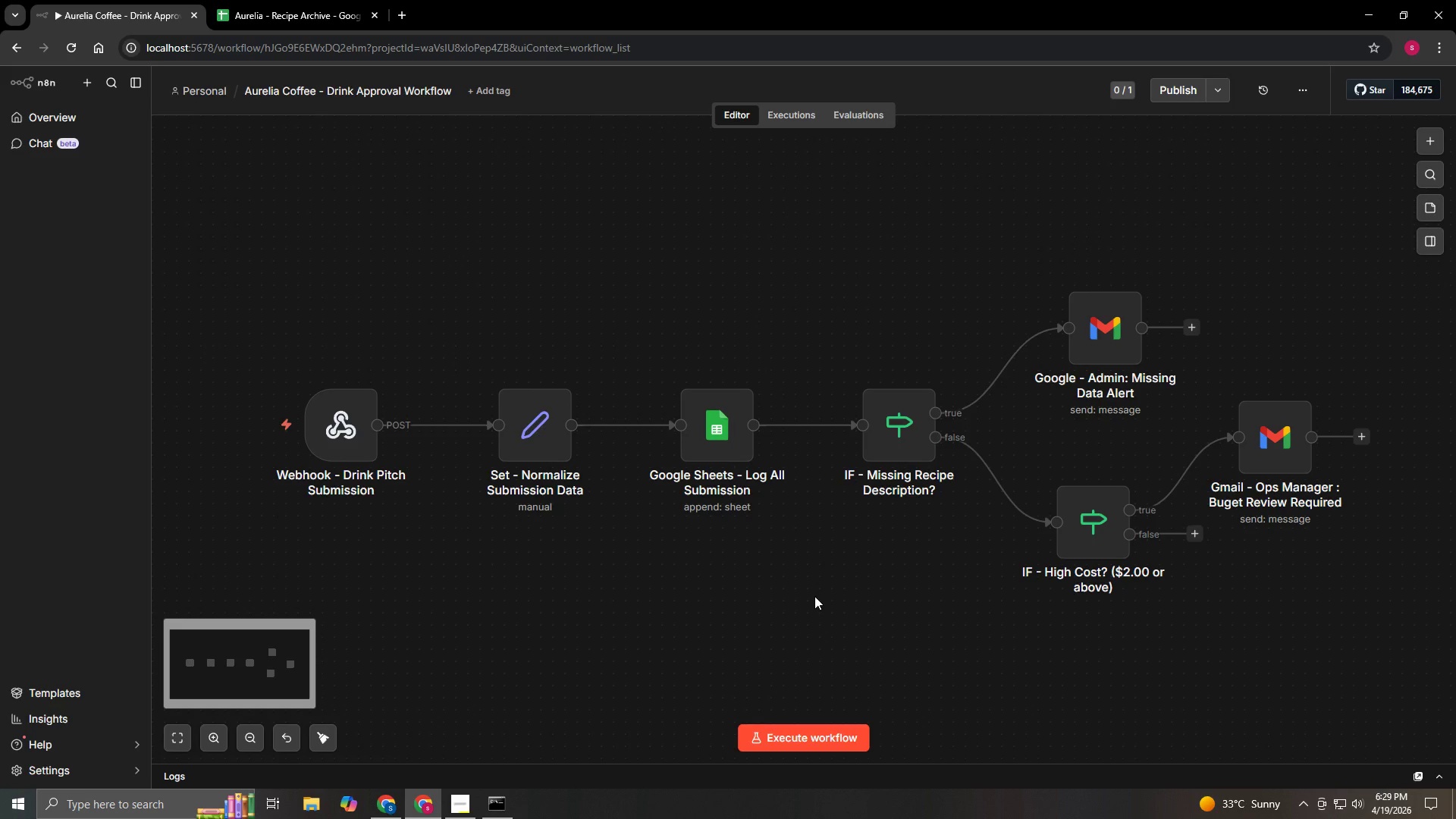 